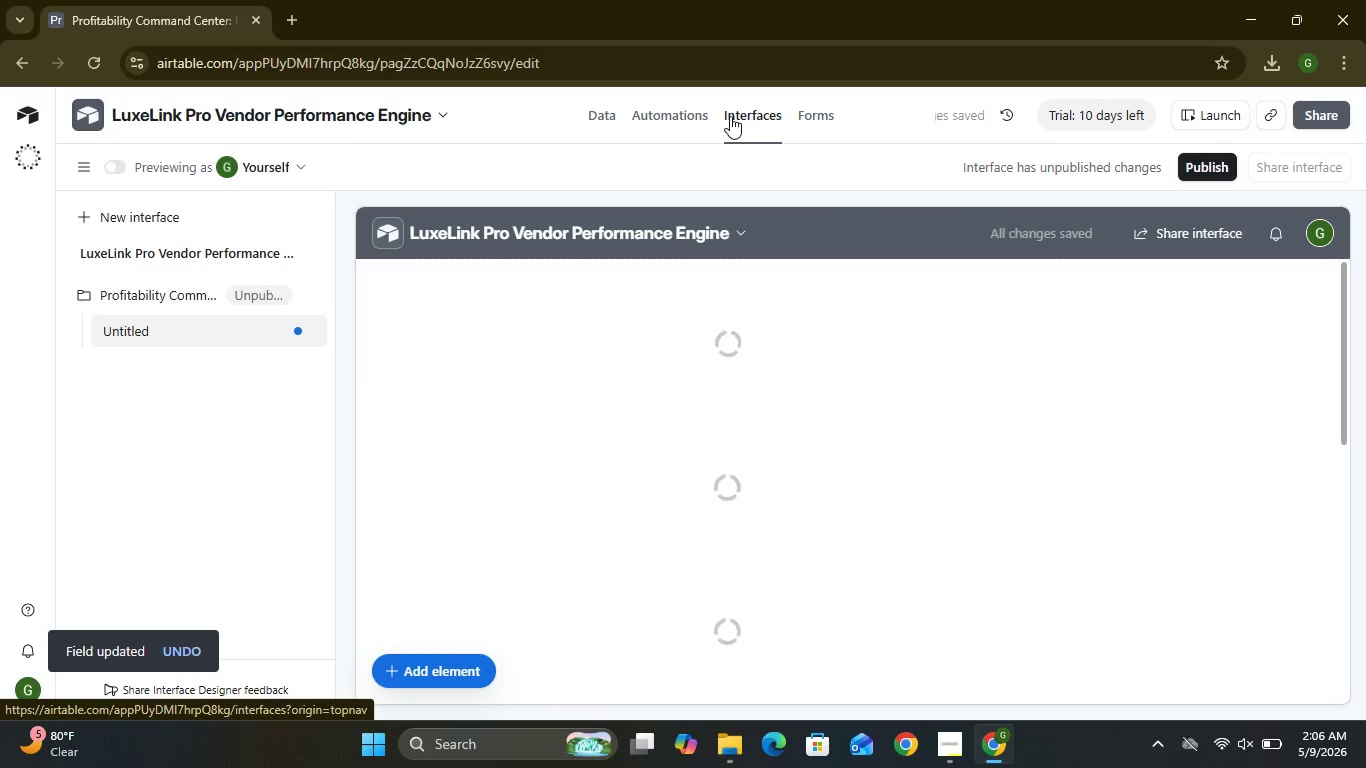 
left_click([767, 378])
 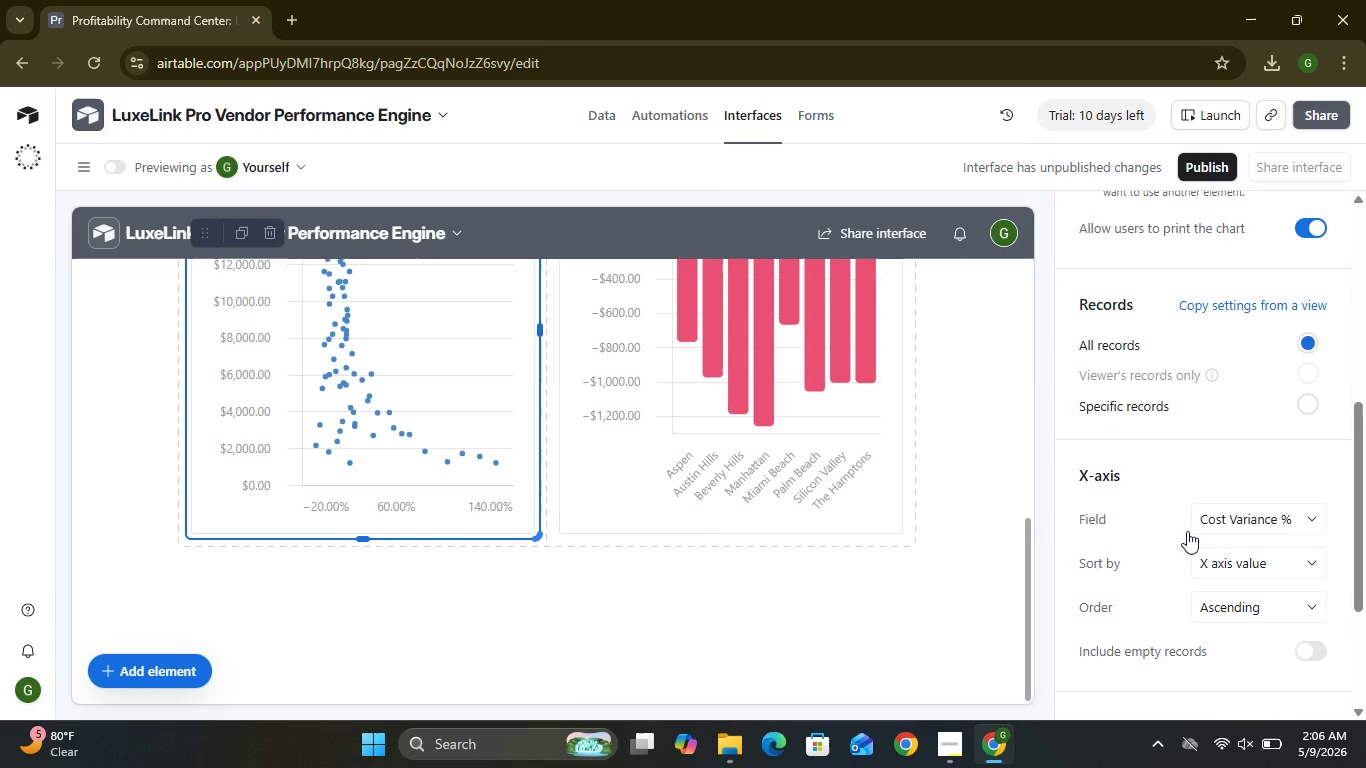 
mouse_move([1242, 555])
 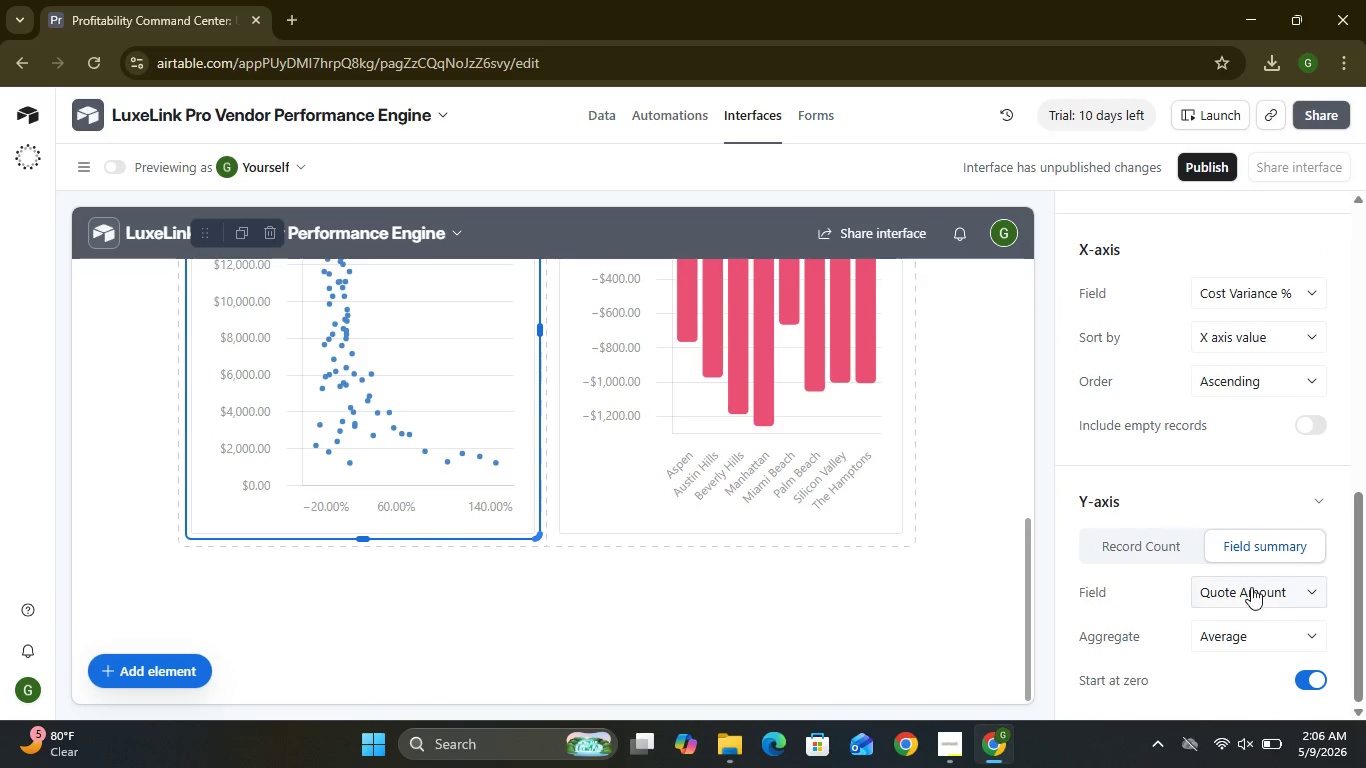 
left_click([1251, 587])
 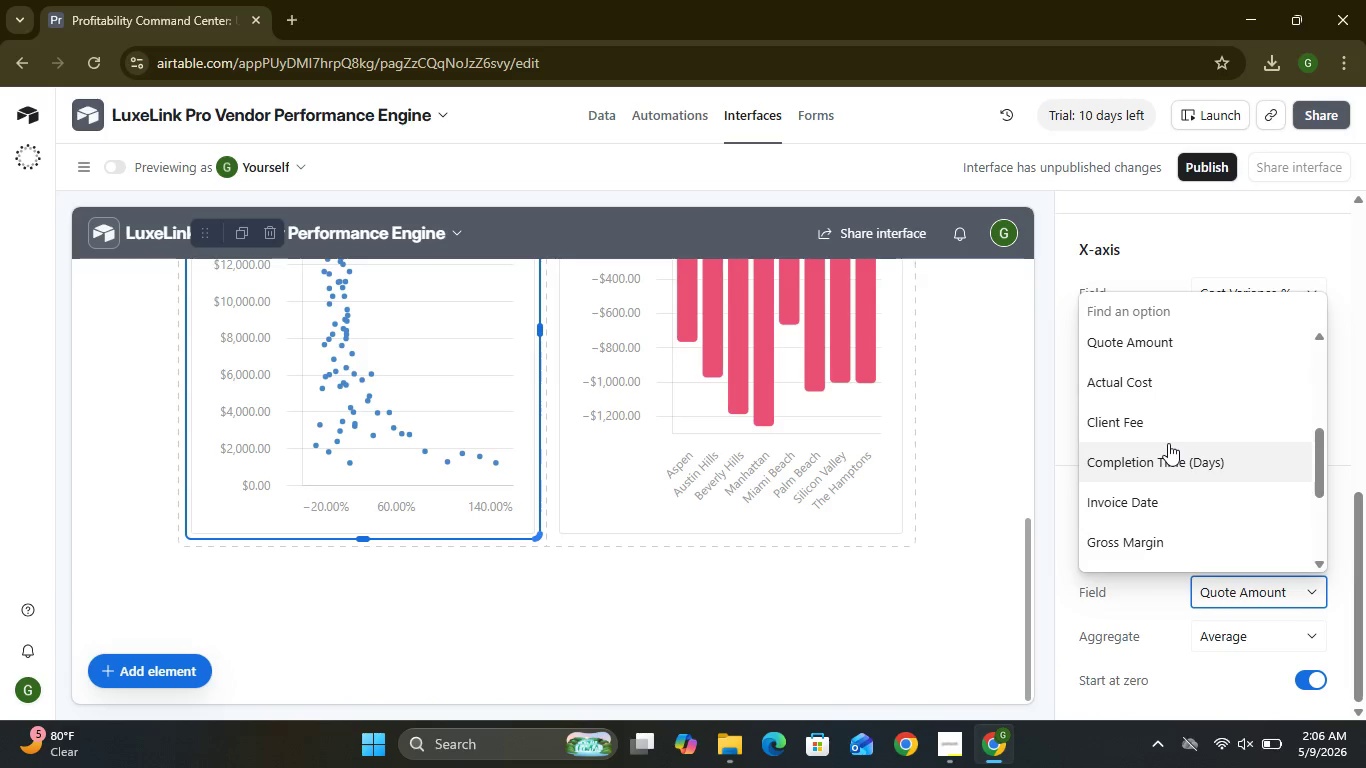 
left_click([1173, 458])
 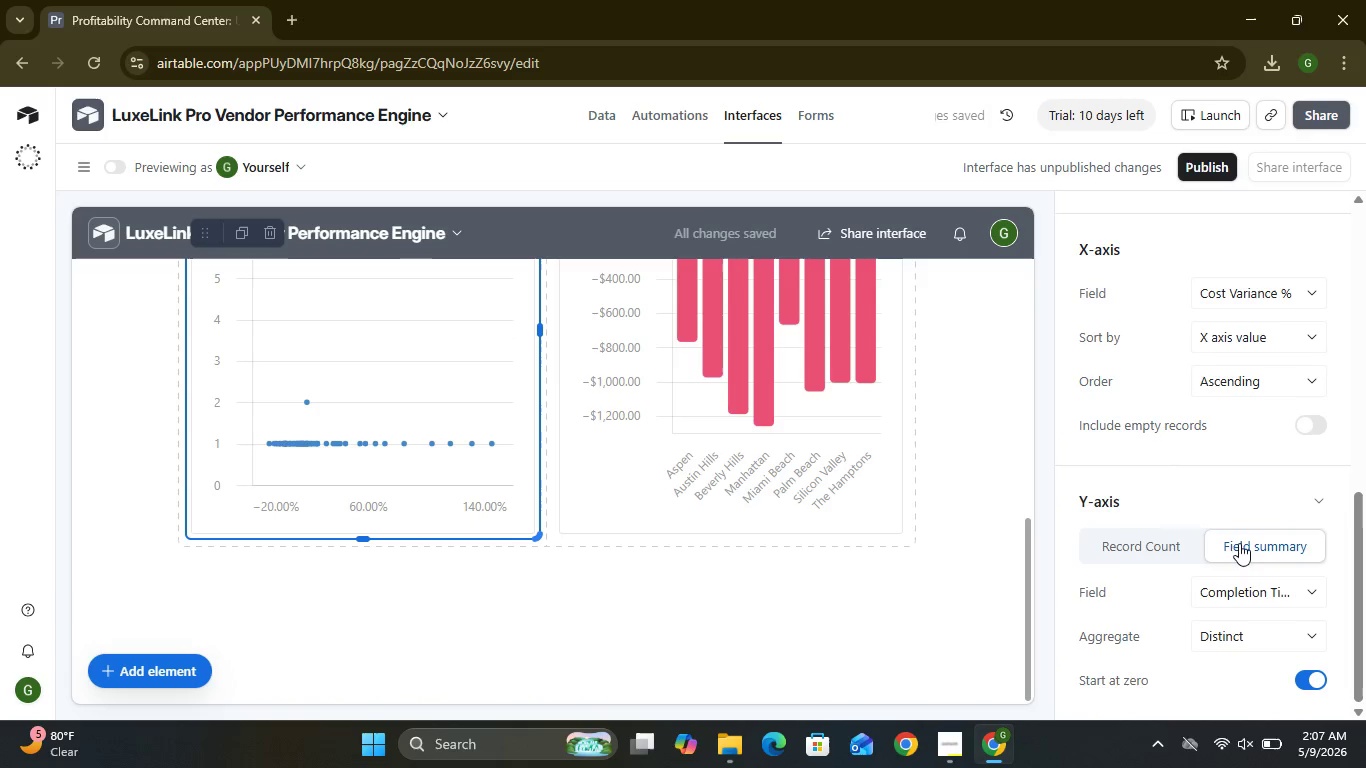 
left_click([1257, 628])
 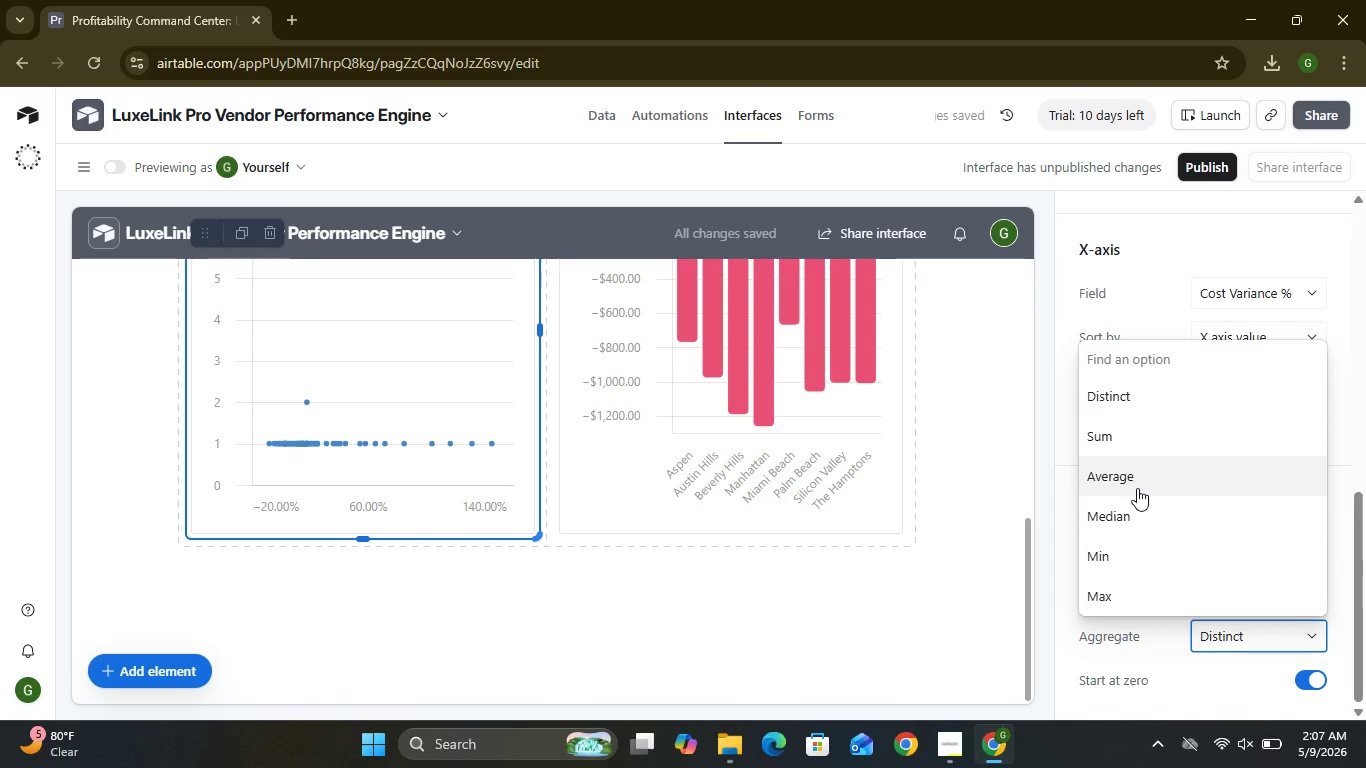 
left_click([1137, 488])
 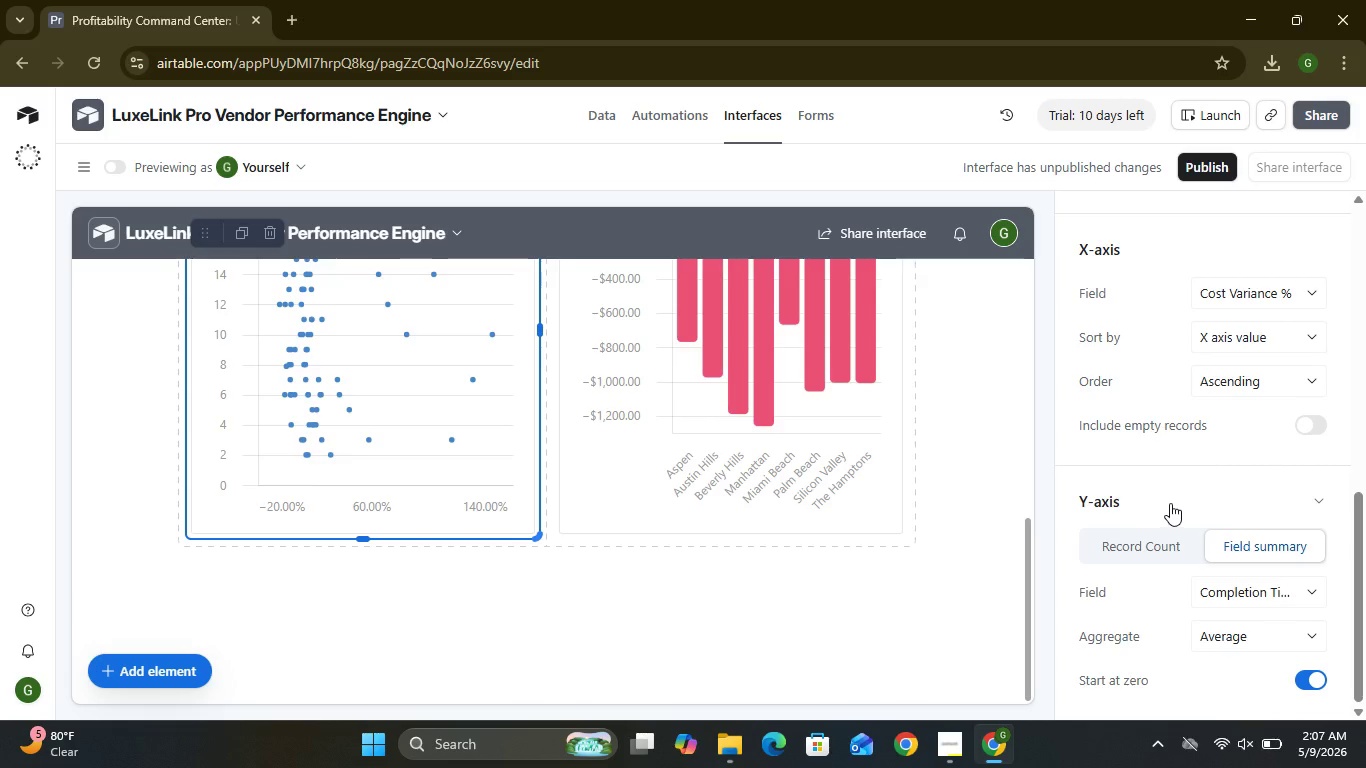 
wait(47.05)
 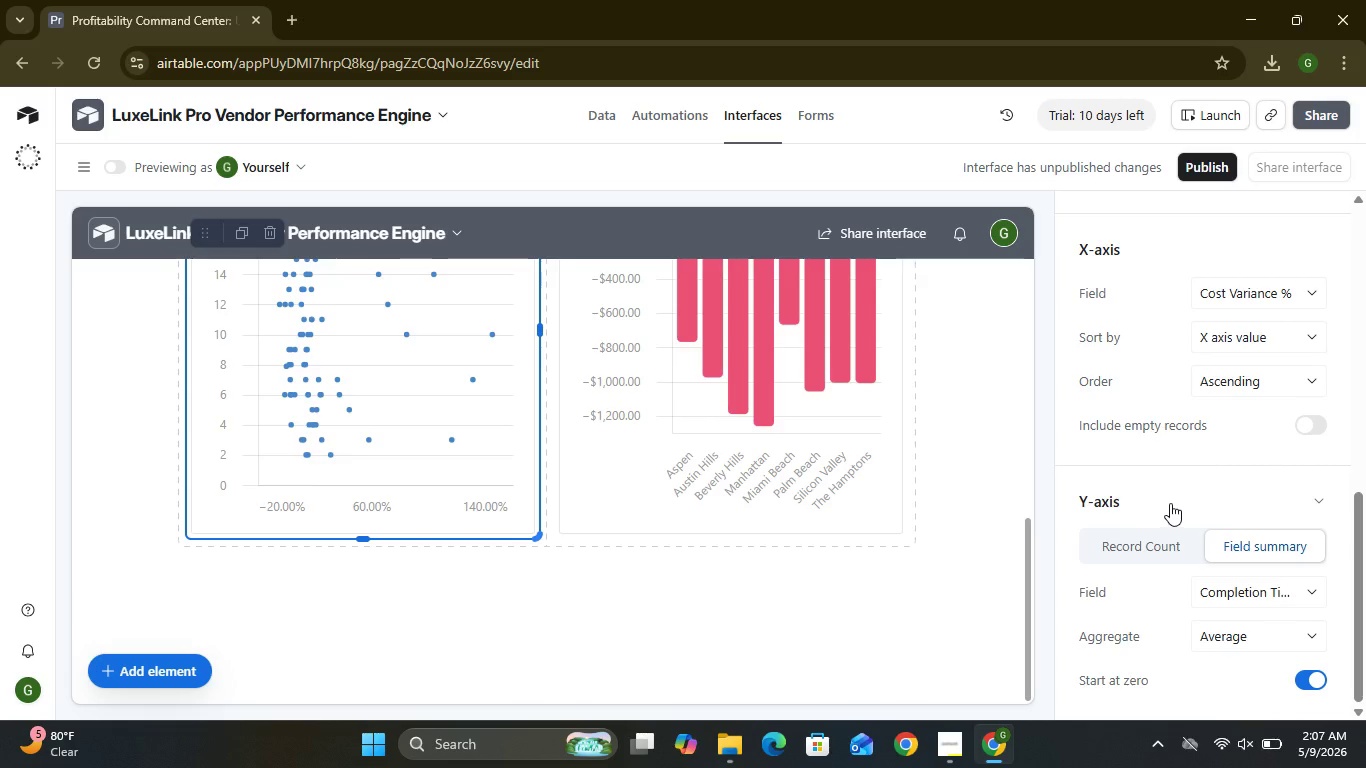 
left_click([1153, 550])
 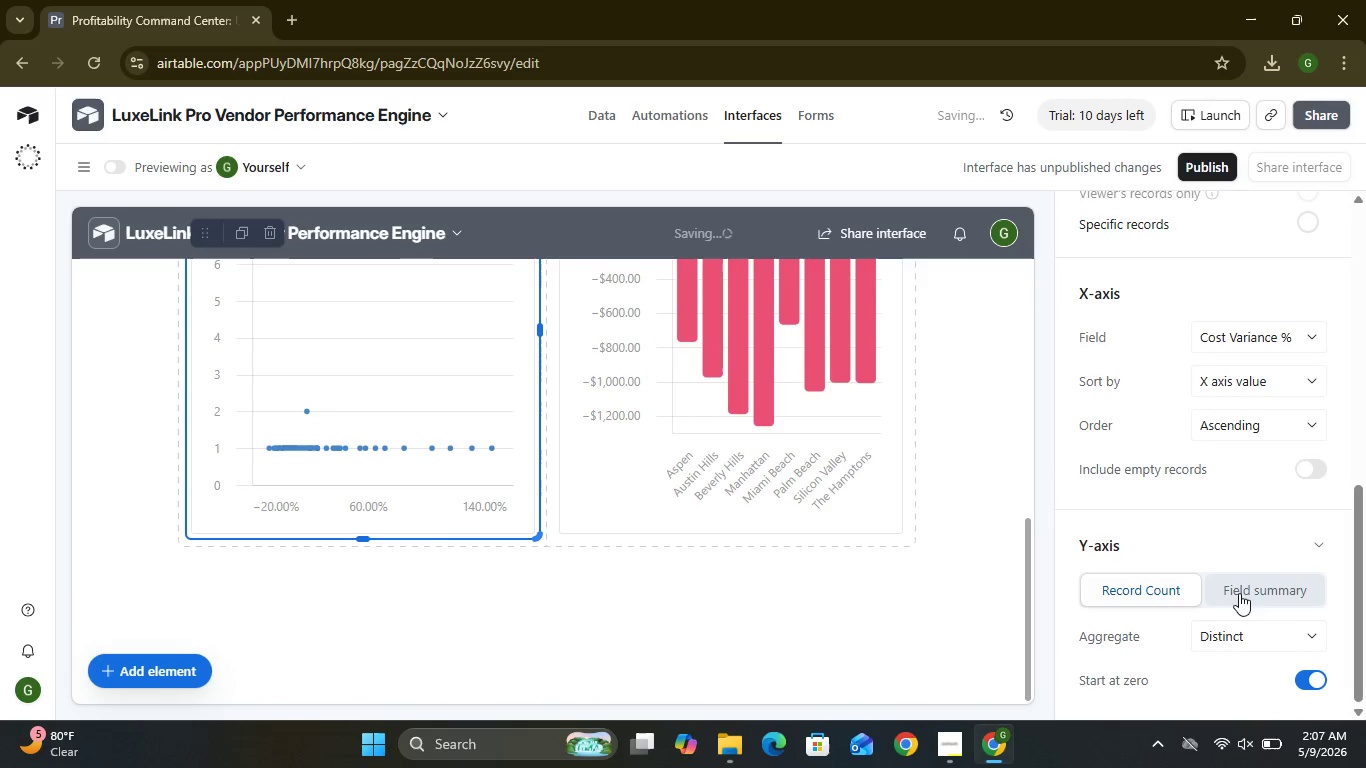 
left_click([1241, 593])
 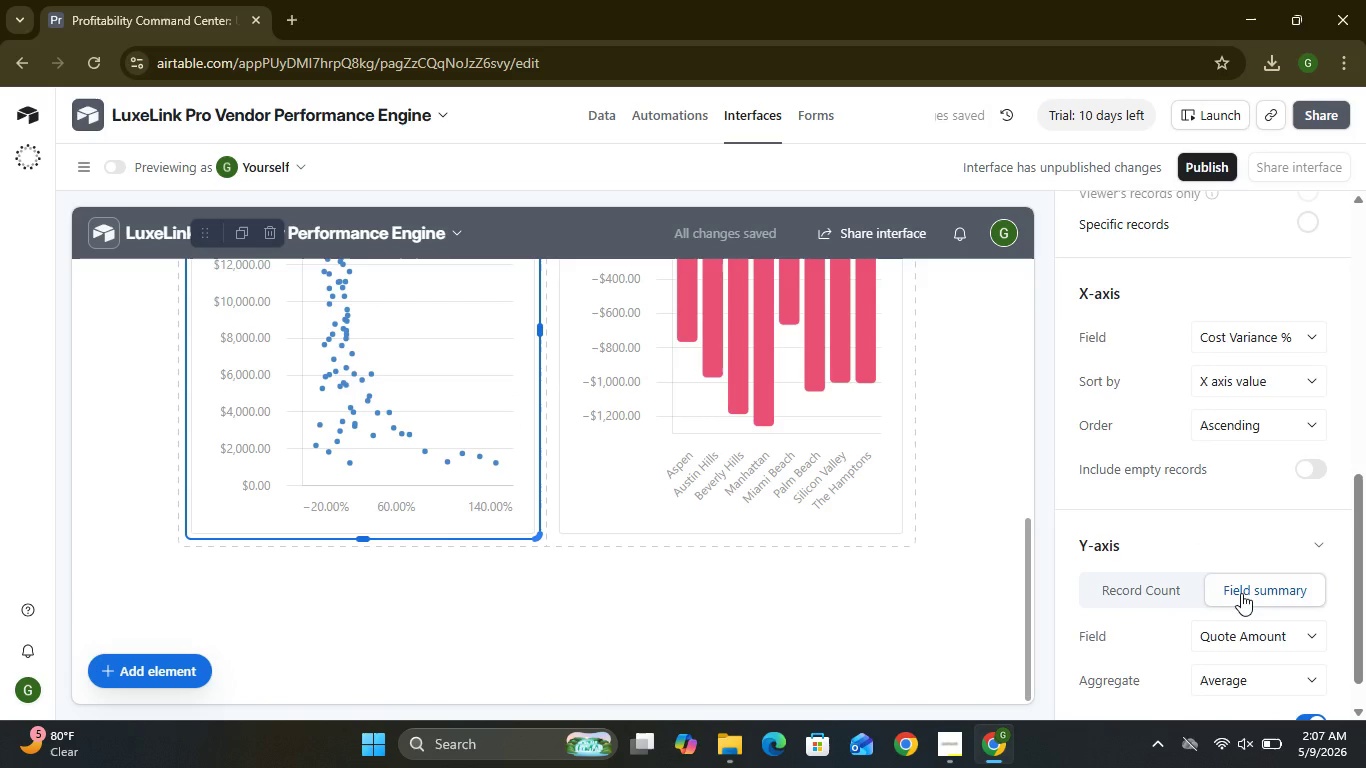 
left_click([1288, 636])
 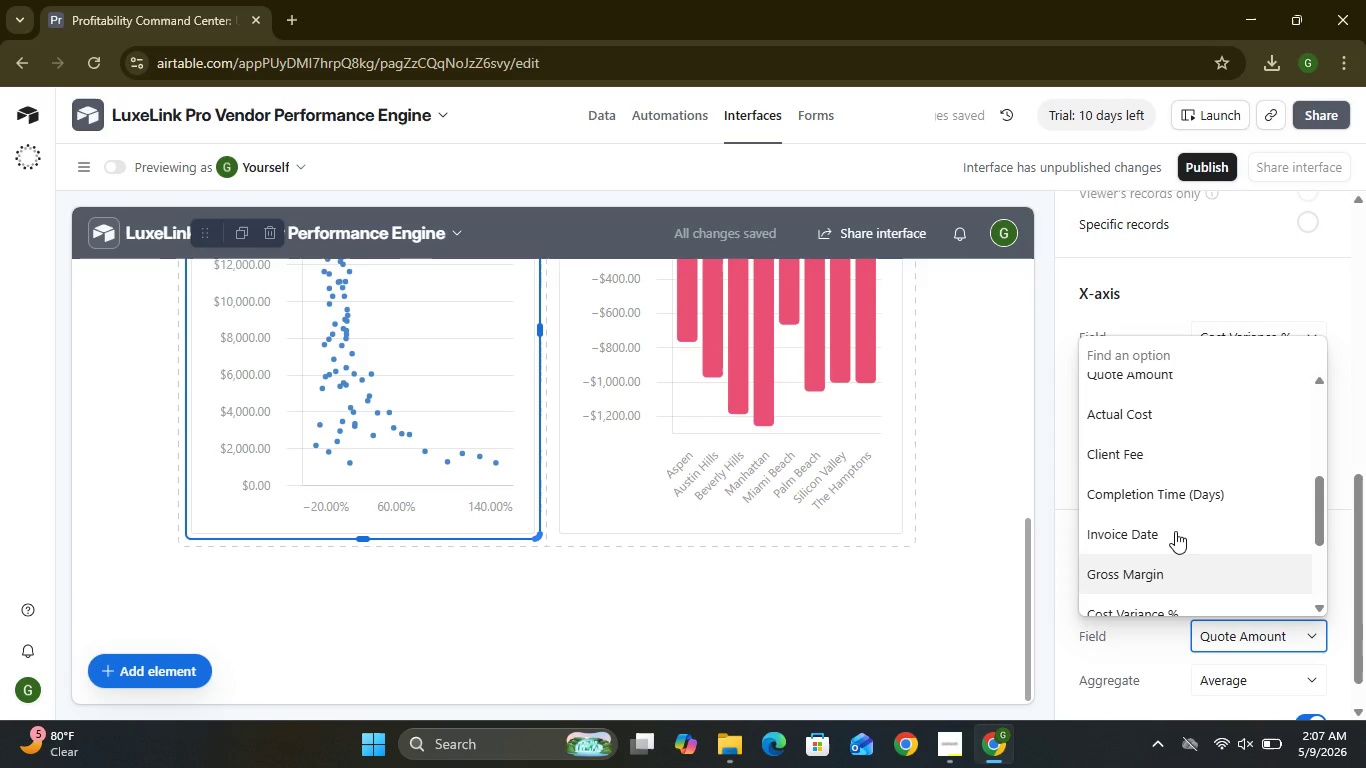 
left_click([1166, 492])
 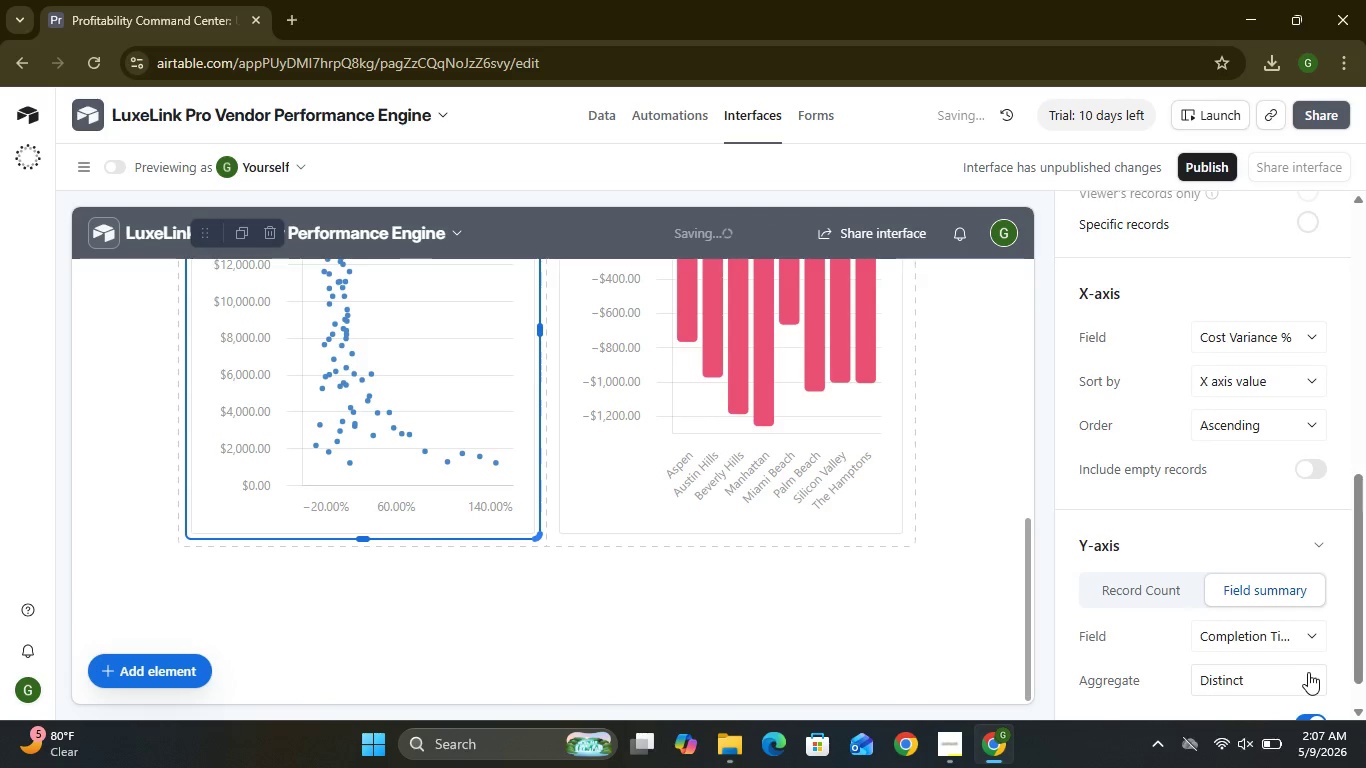 
left_click([1308, 674])
 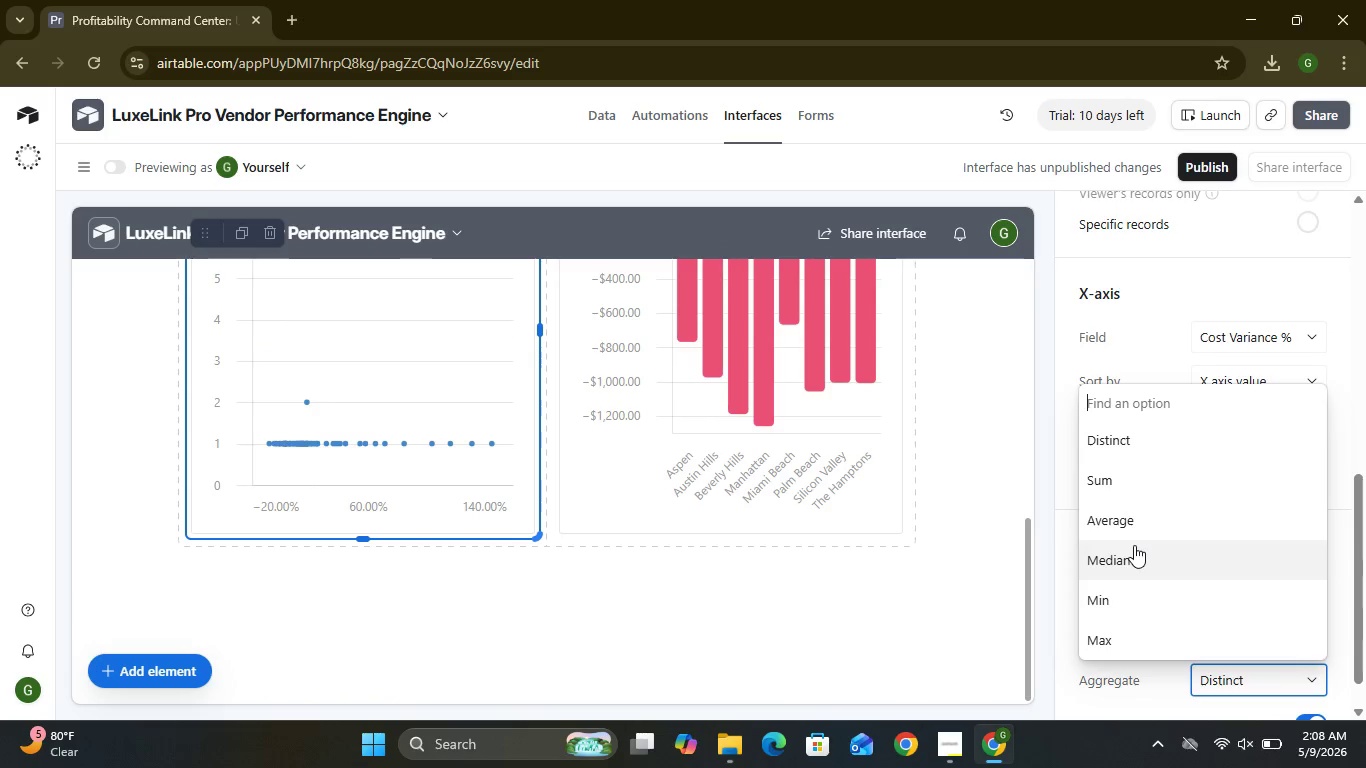 
wait(11.58)
 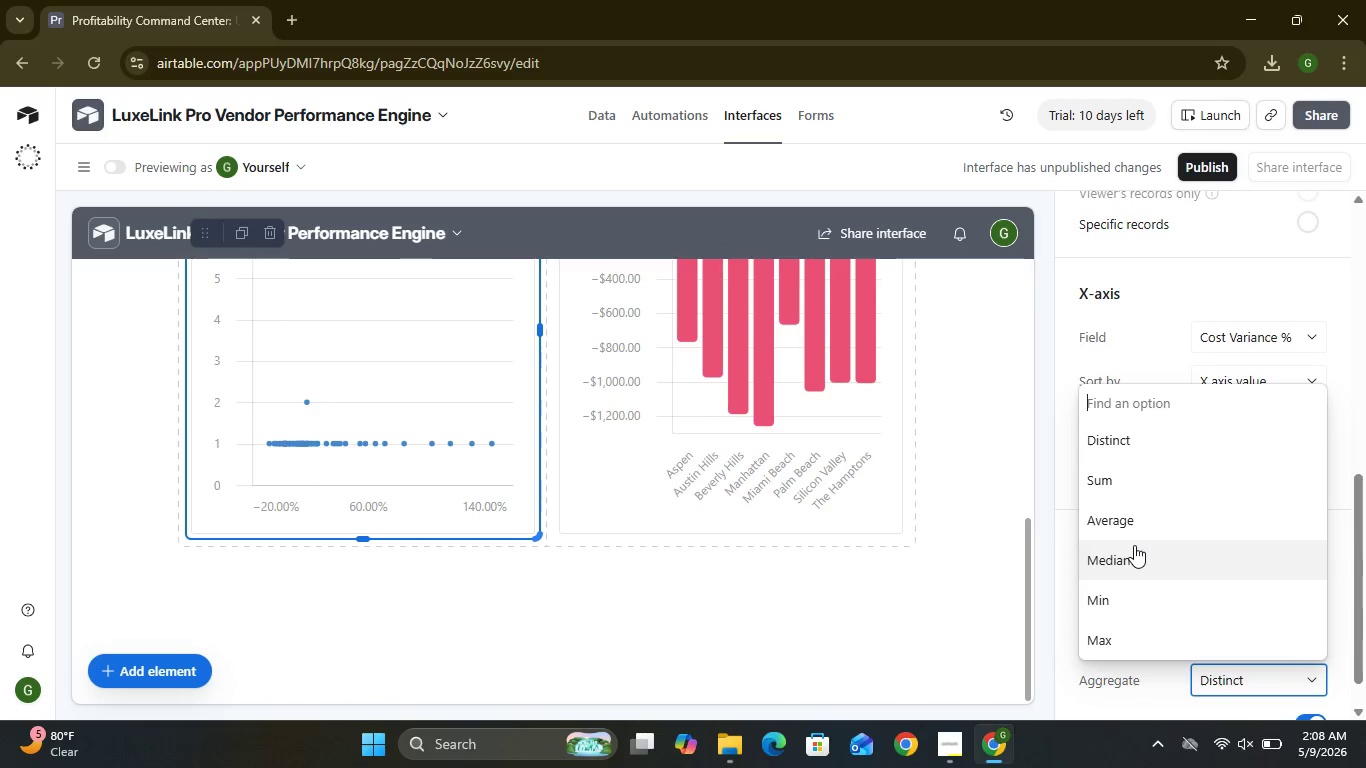 
left_click([1095, 364])
 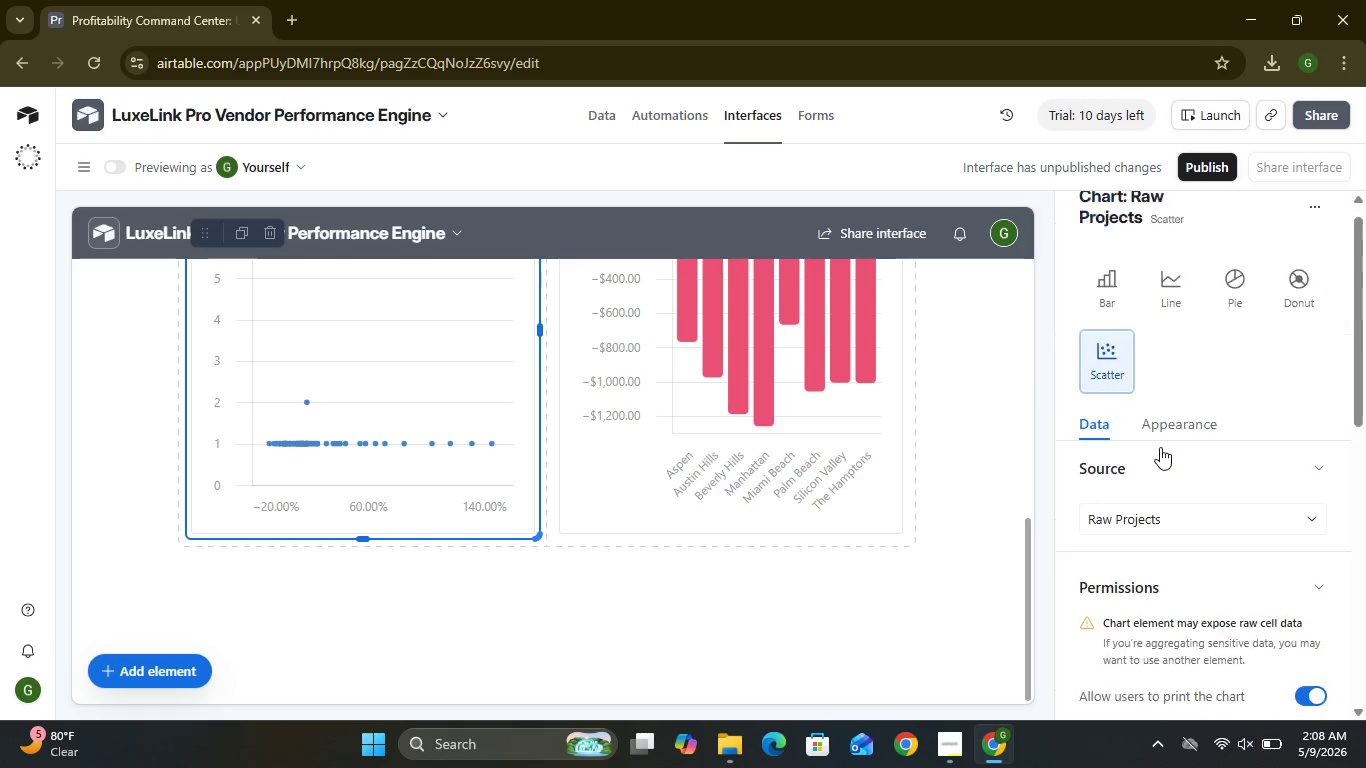 
wait(12.44)
 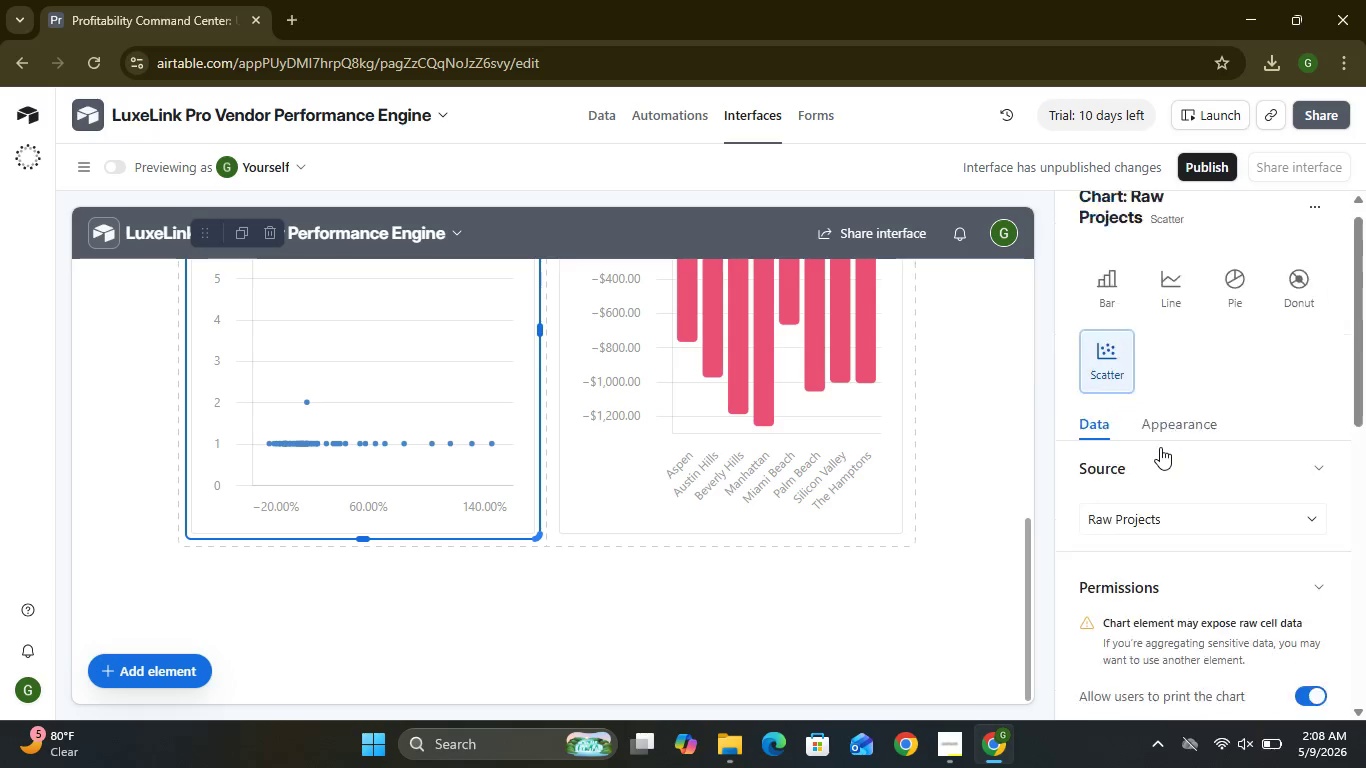 
left_click([1308, 473])
 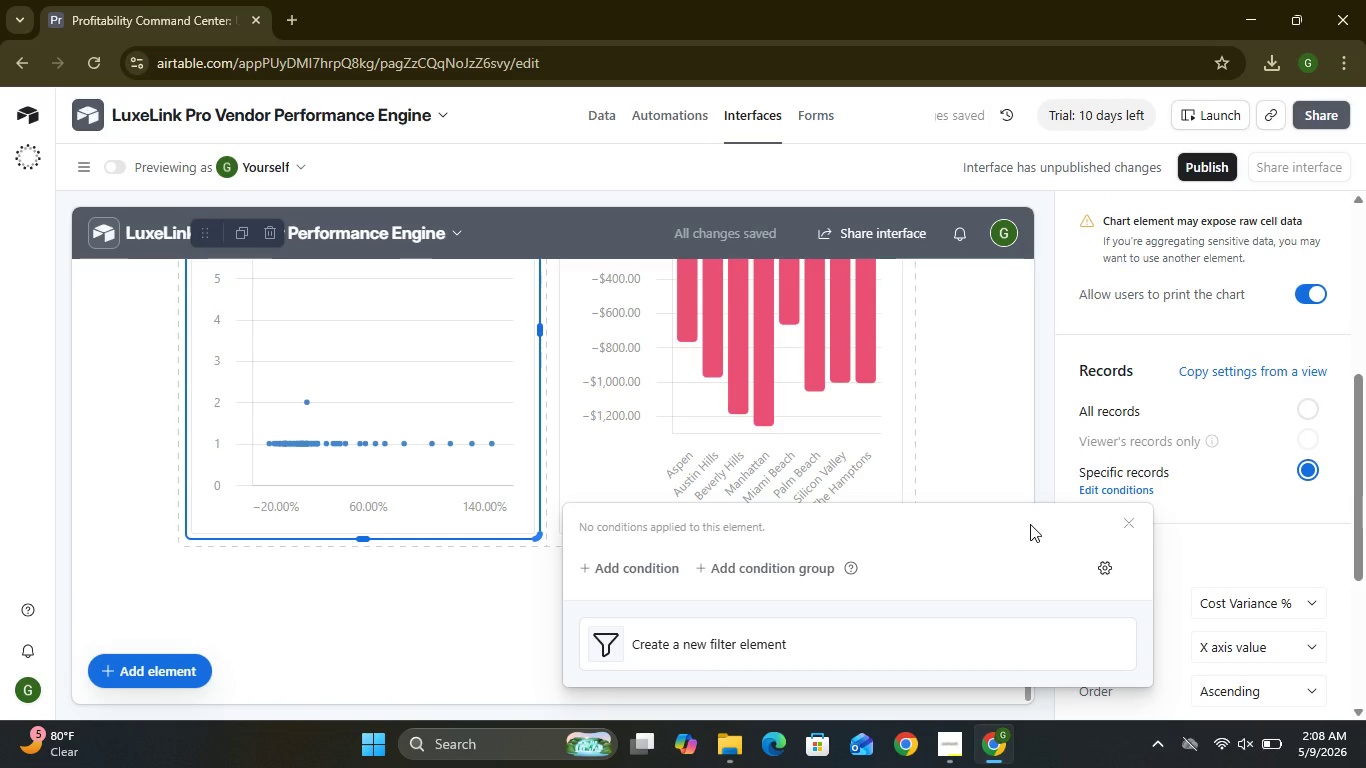 
wait(6.62)
 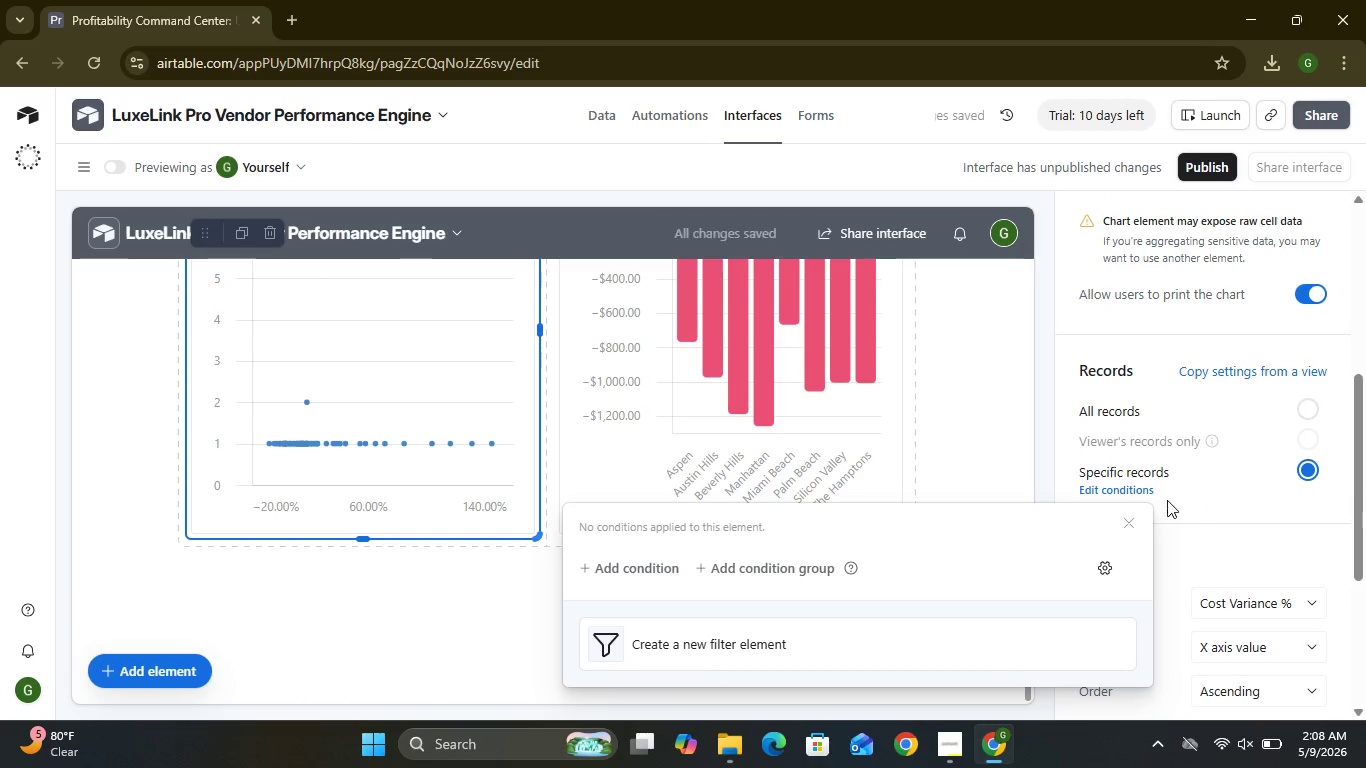 
left_click([628, 567])
 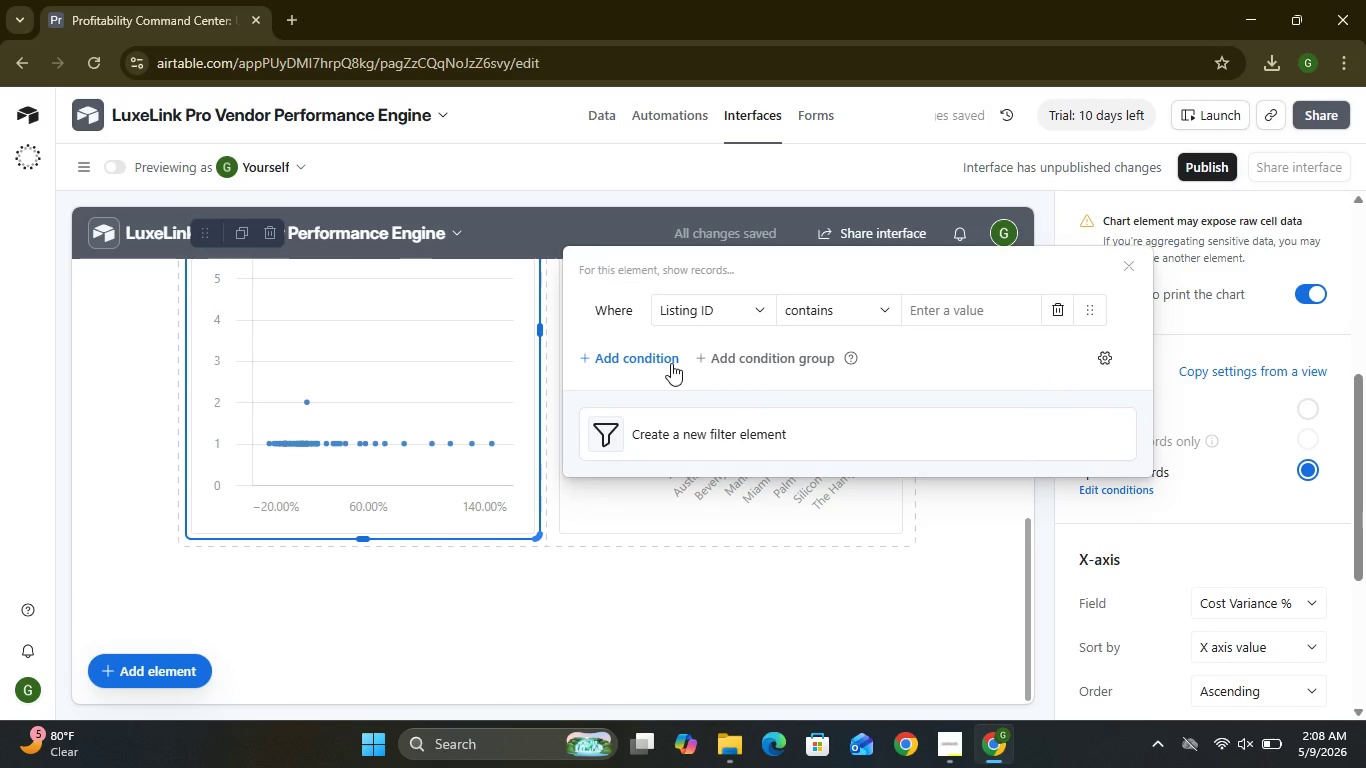 
left_click([733, 367])
 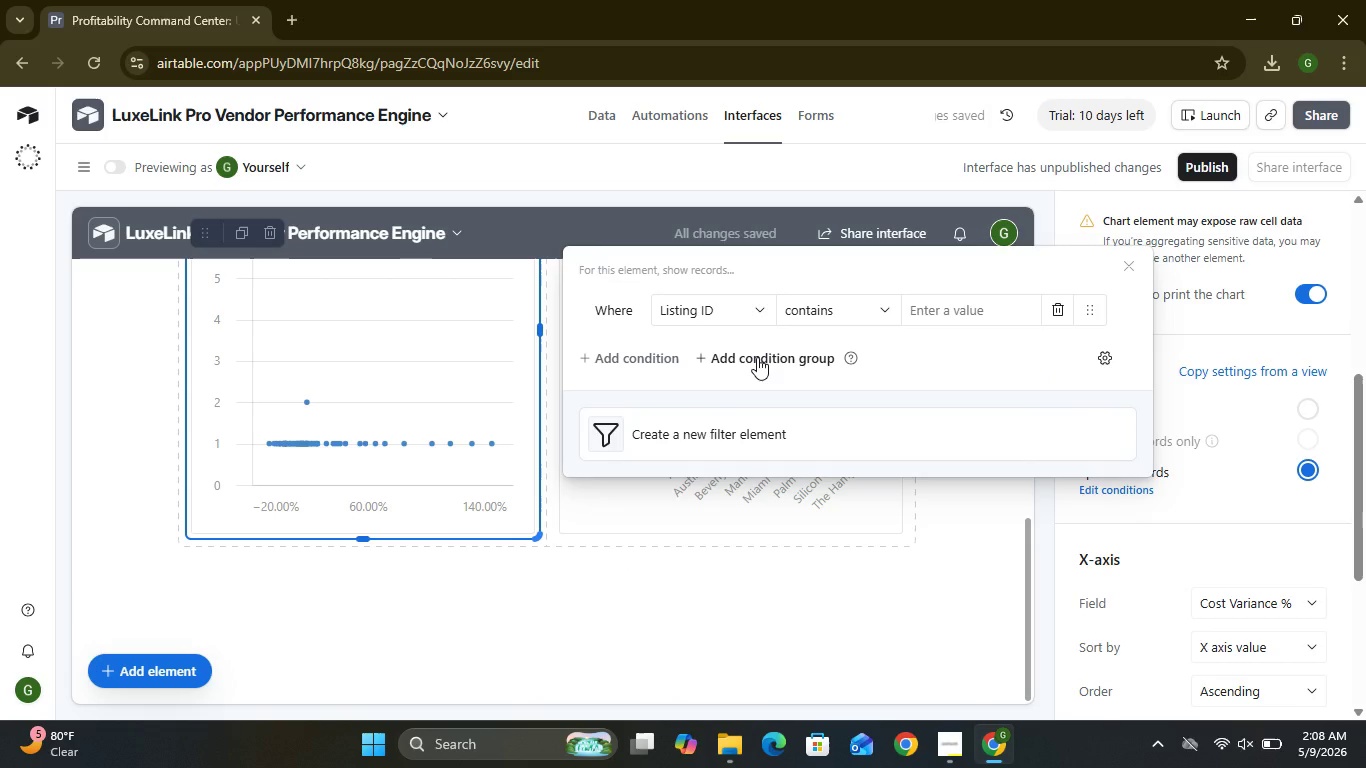 
left_click([757, 357])
 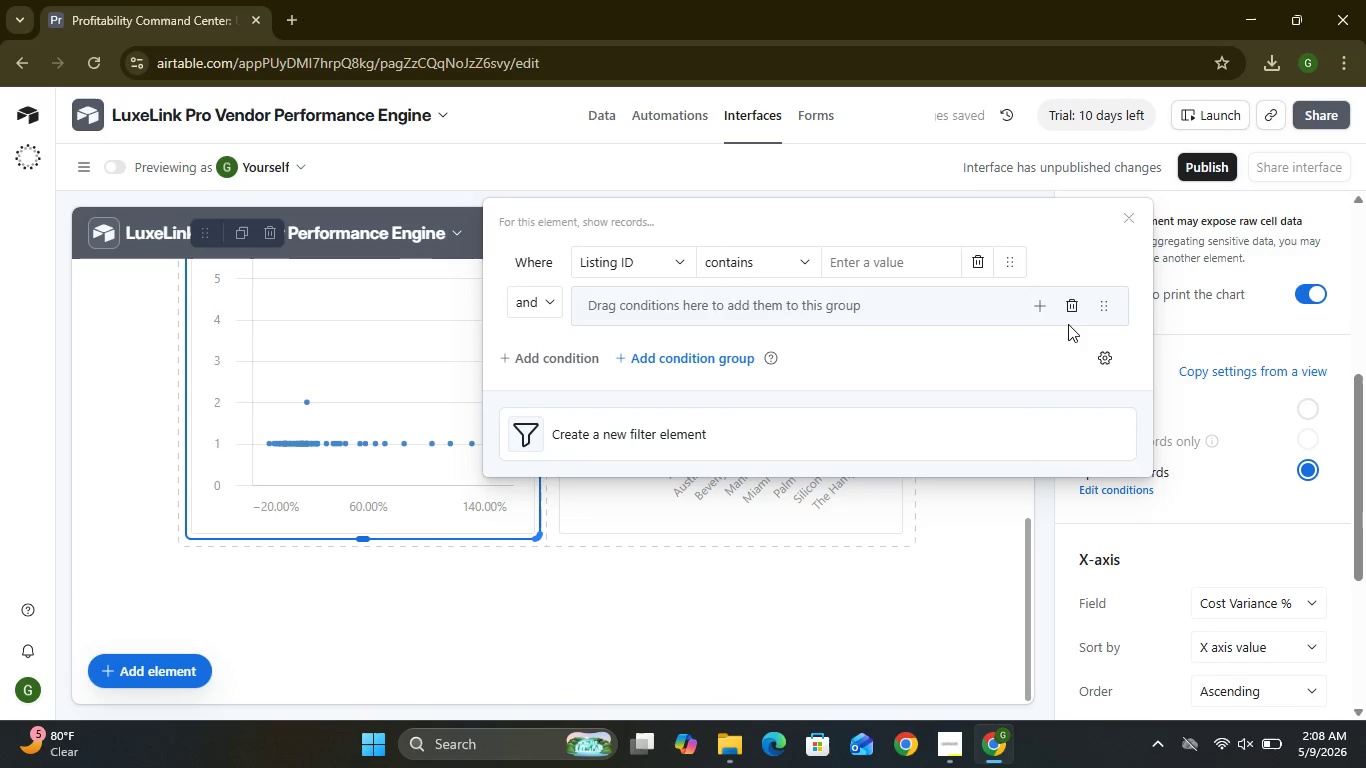 
left_click([1074, 315])
 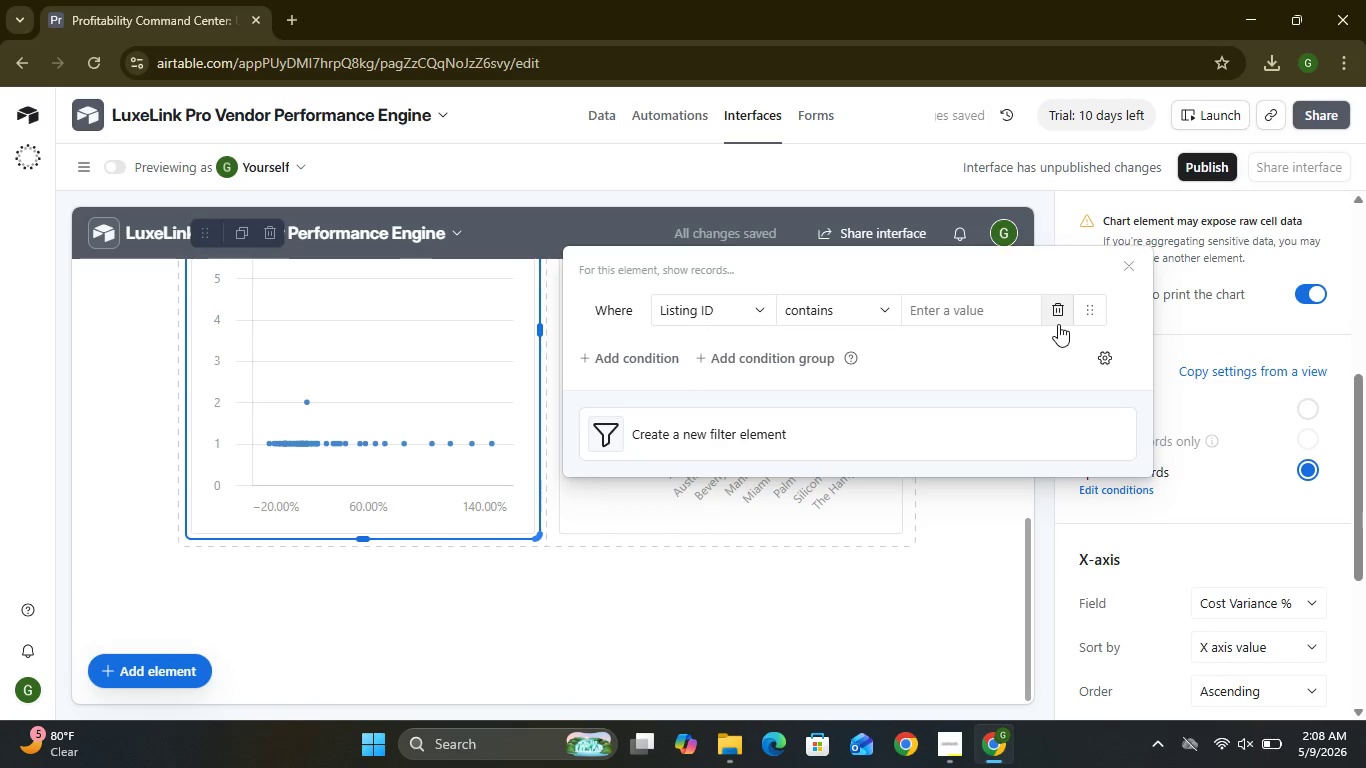 
left_click([1058, 324])
 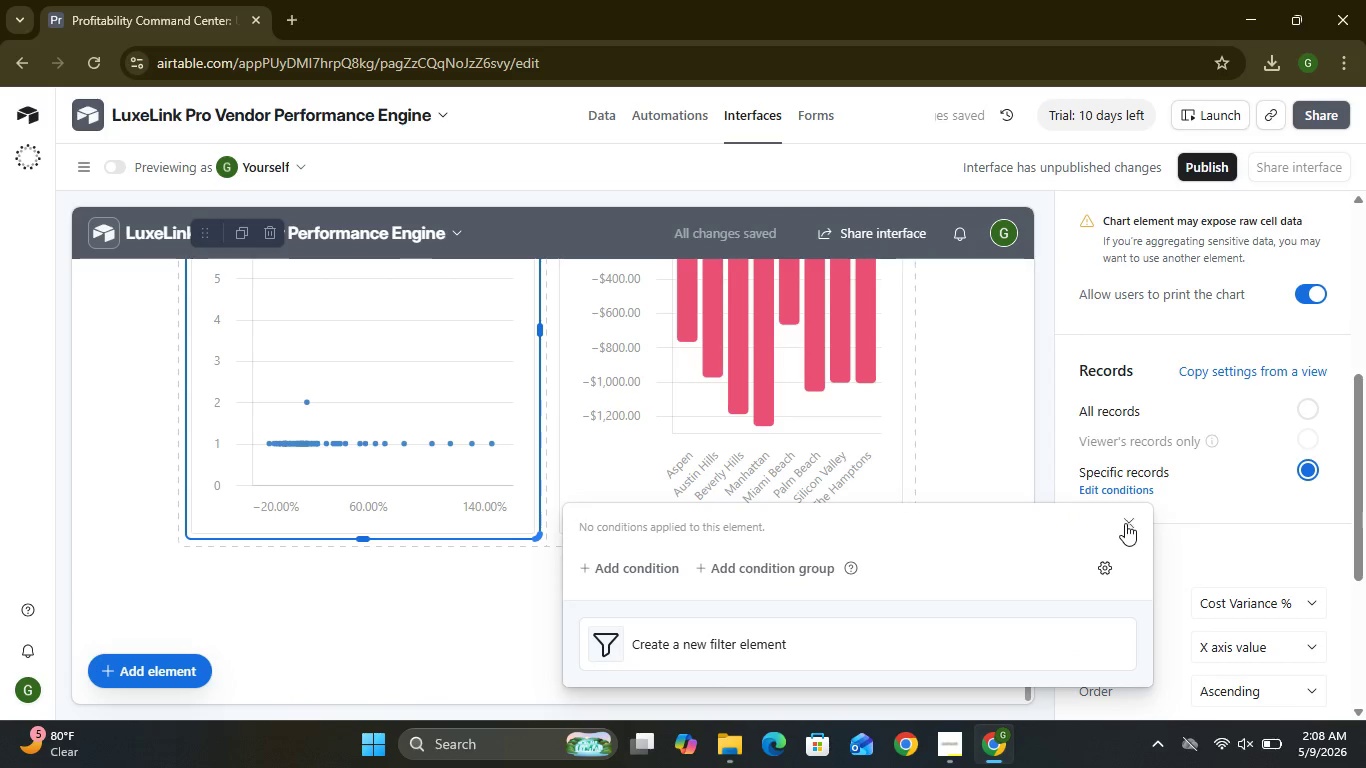 
left_click([1131, 523])
 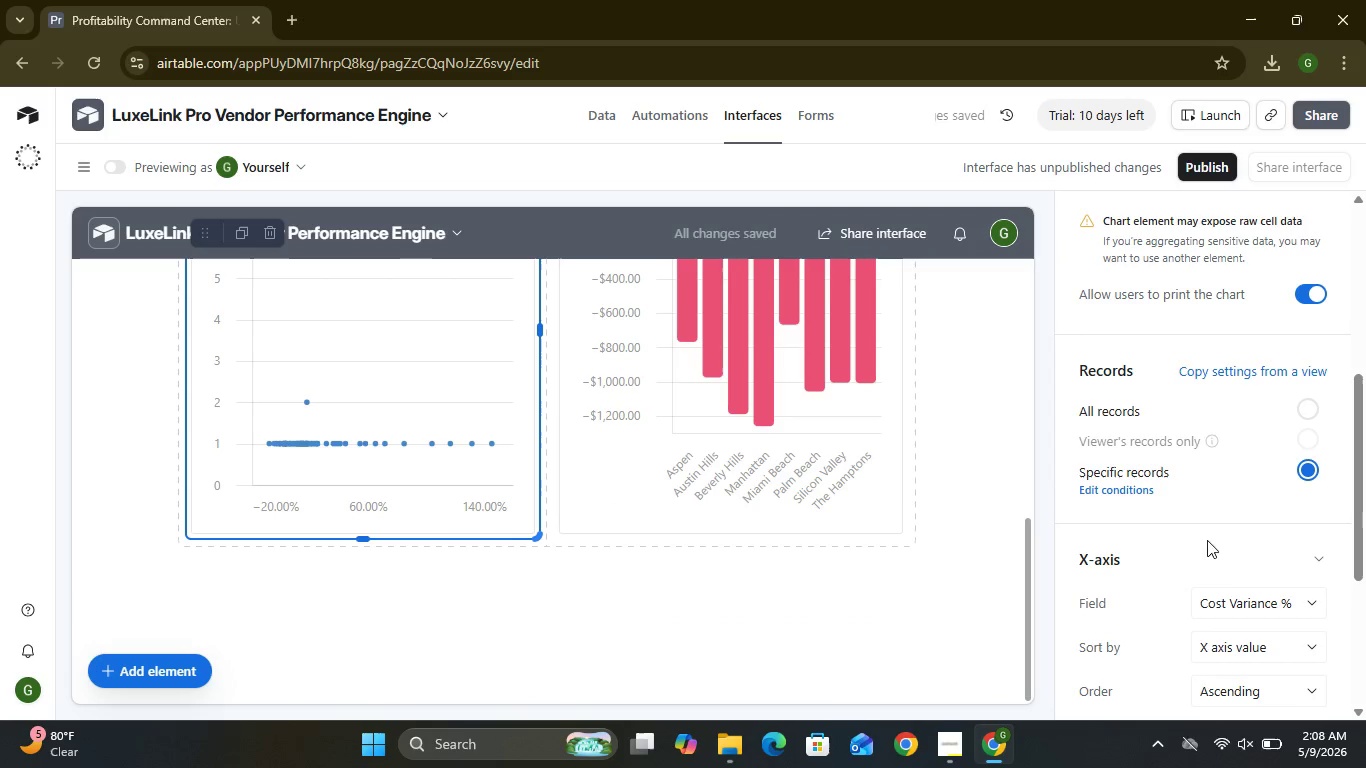 
mouse_move([1228, 530])
 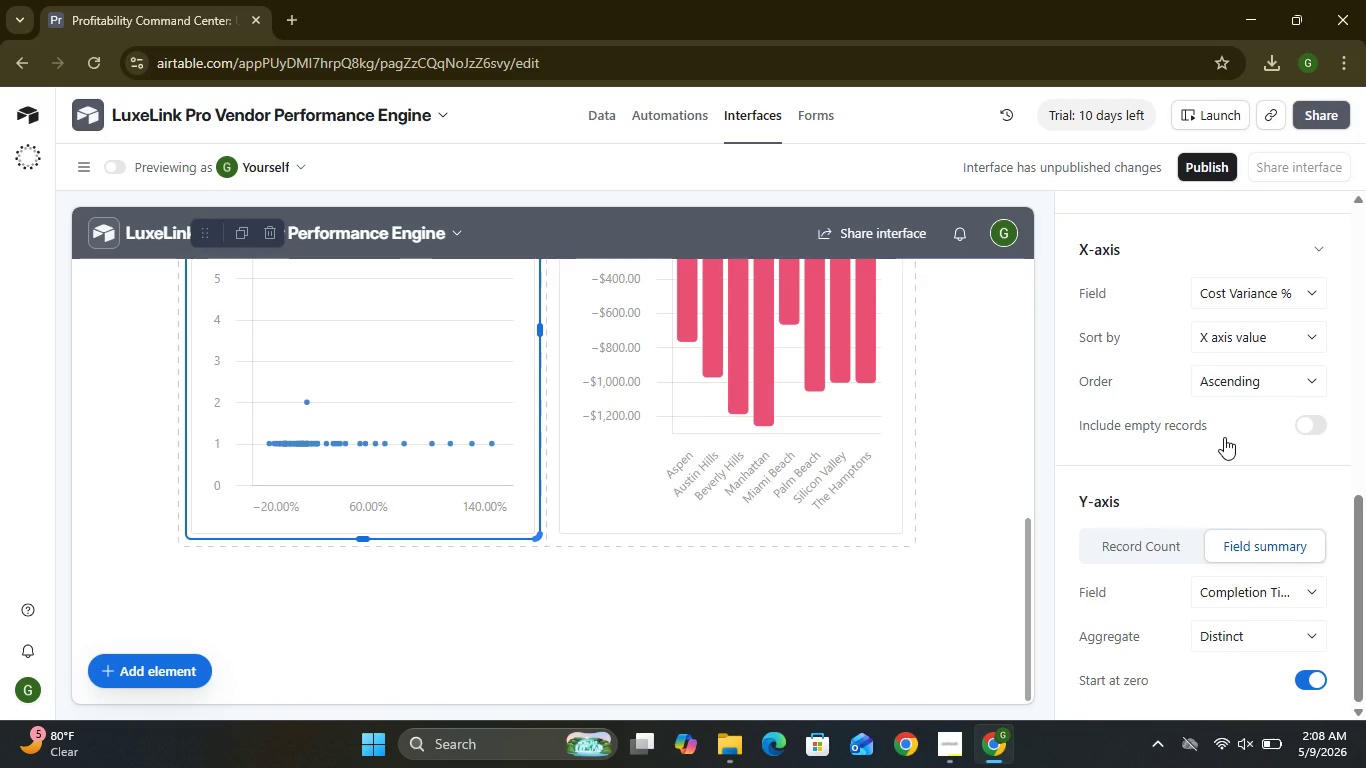 
wait(7.23)
 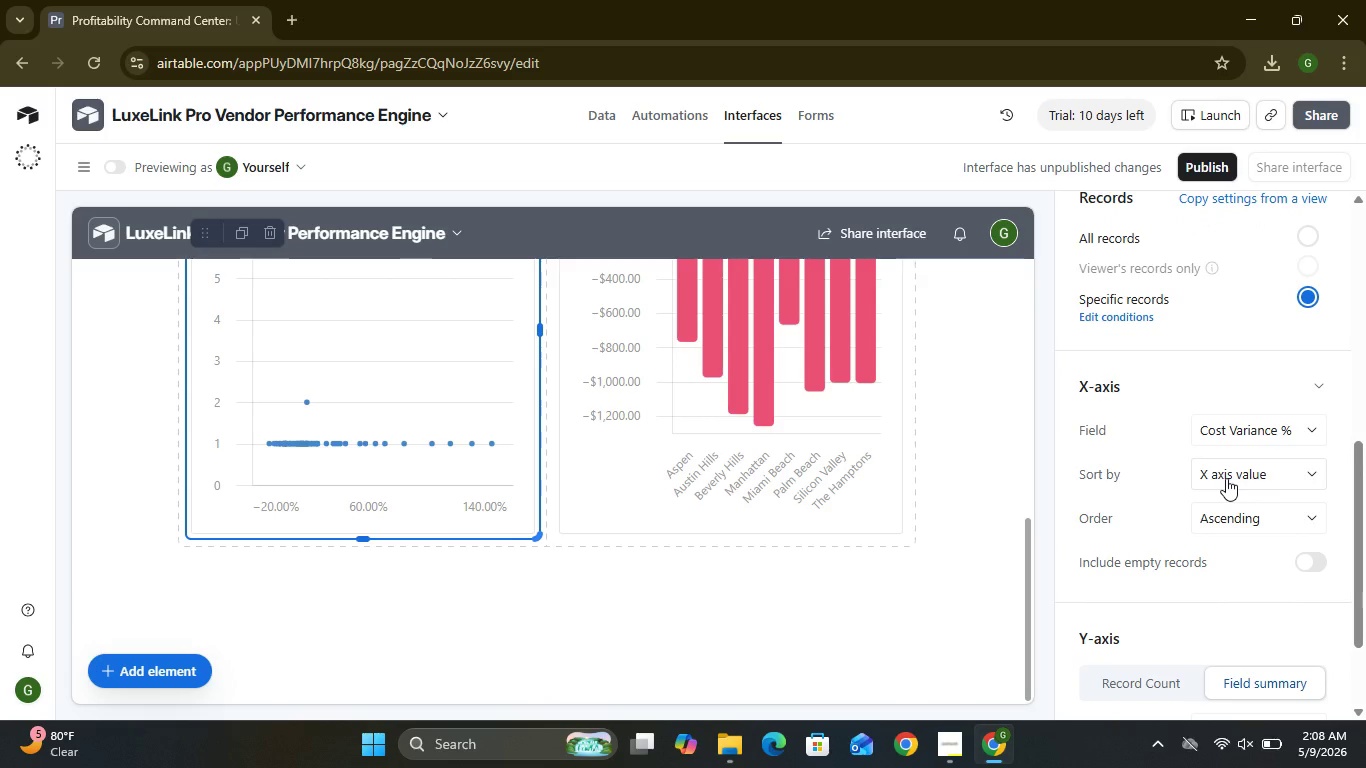 
left_click([1286, 338])
 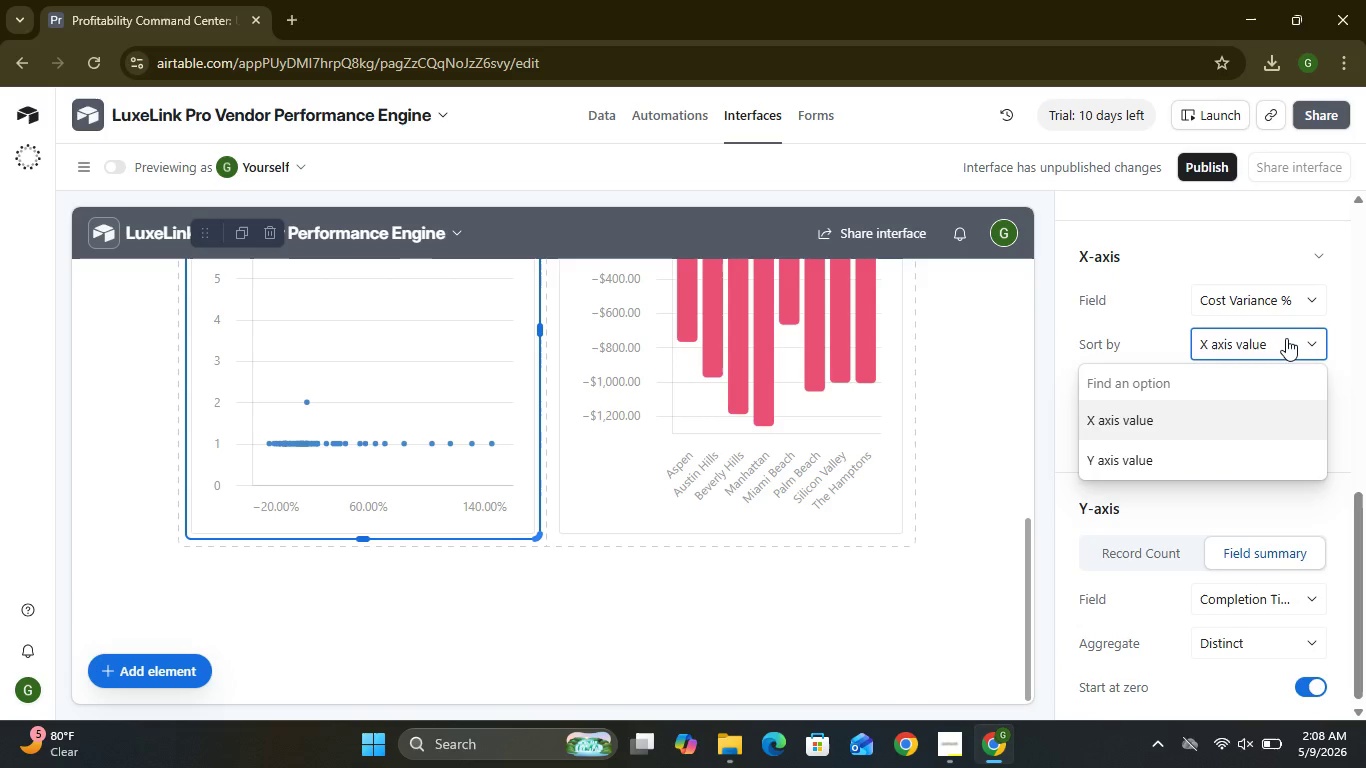 
left_click([1286, 338])
 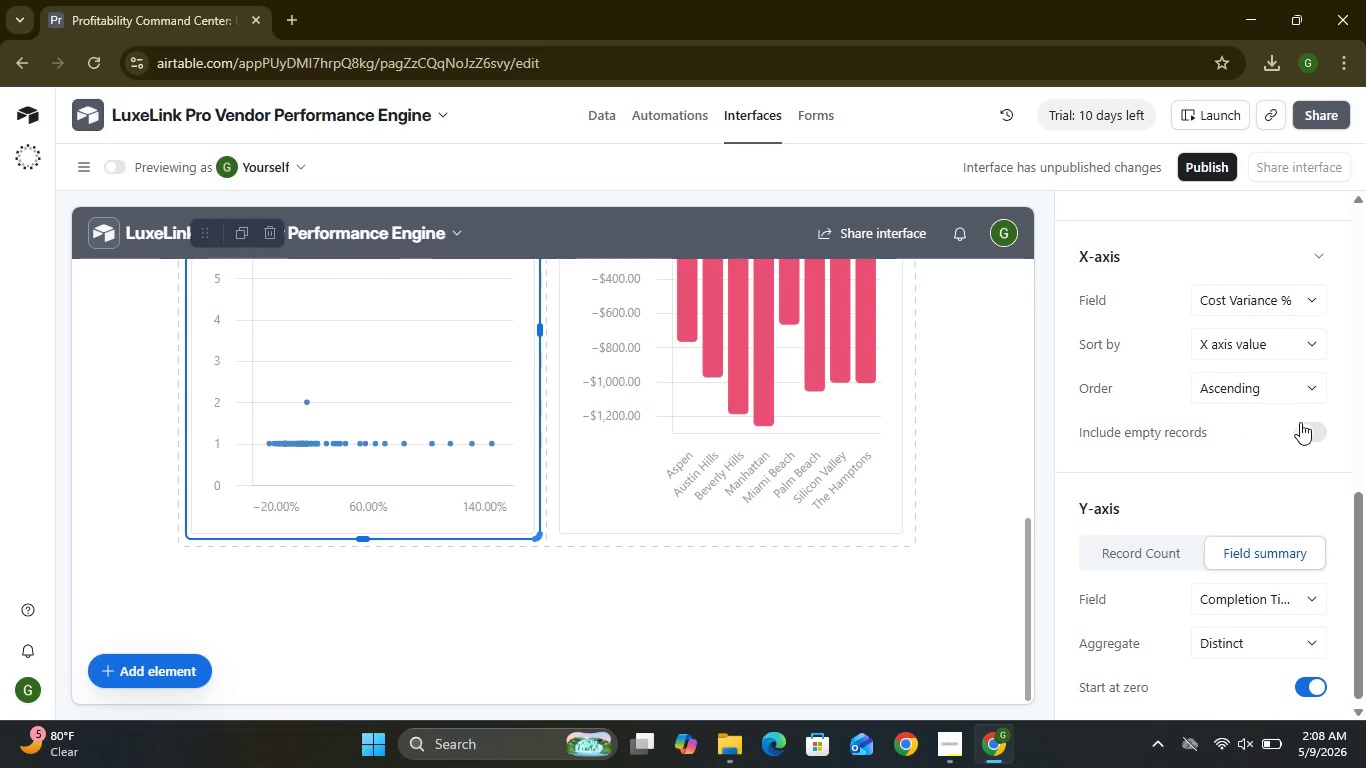 
left_click([1307, 430])
 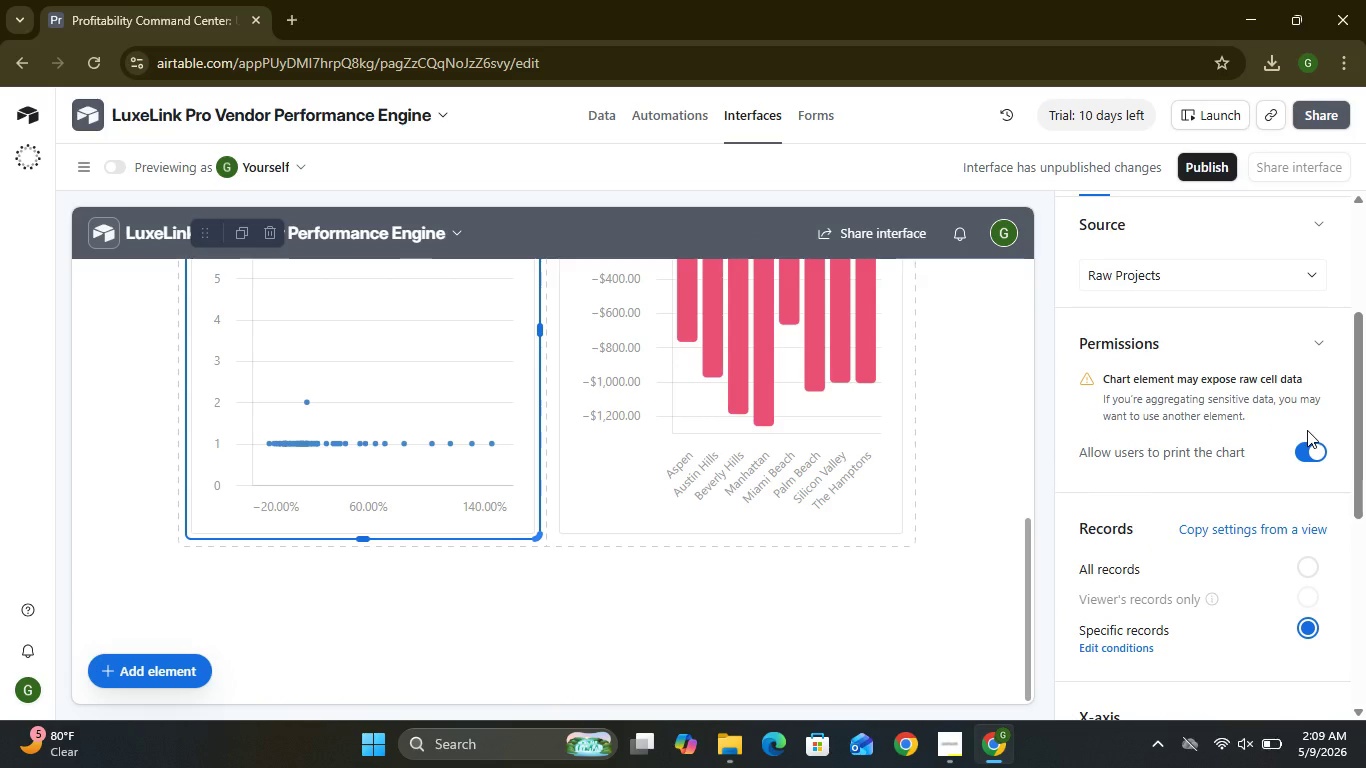 
wait(14.62)
 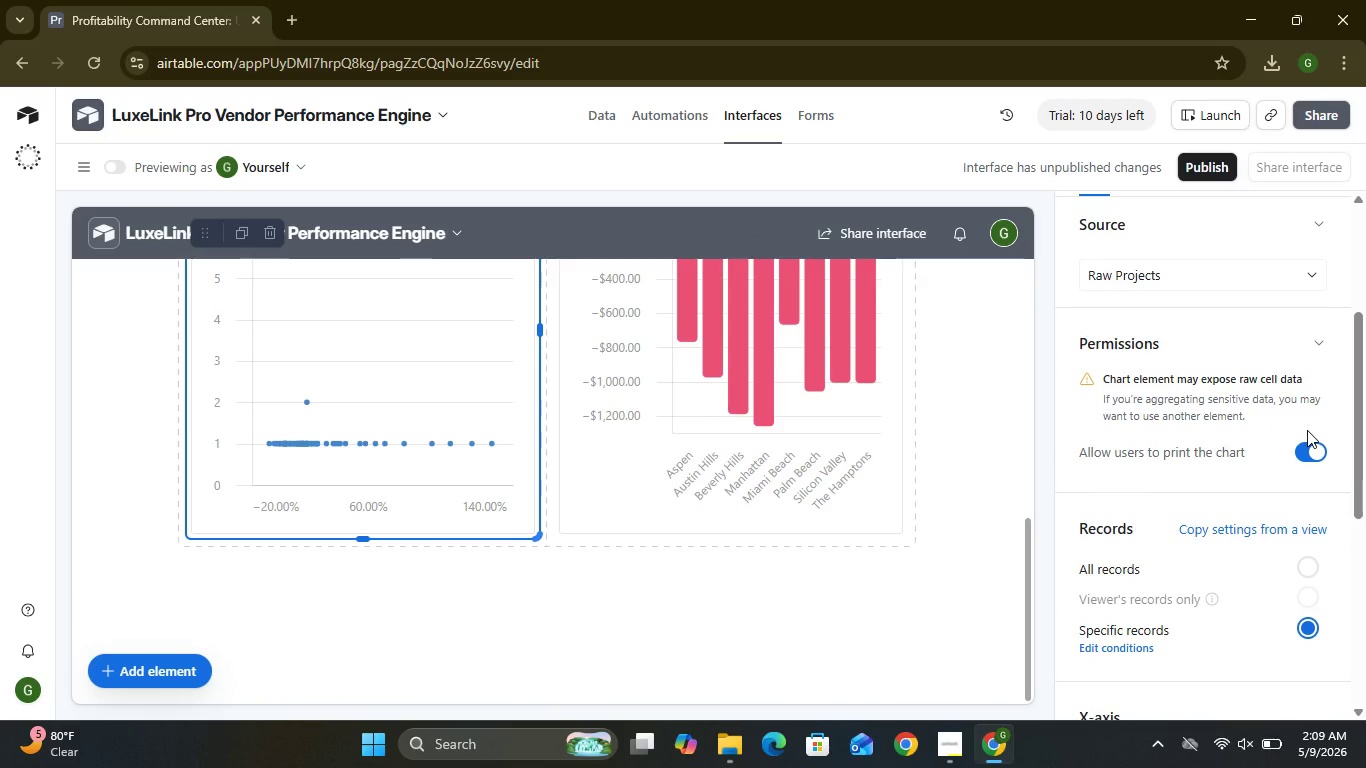 
left_click([1200, 320])
 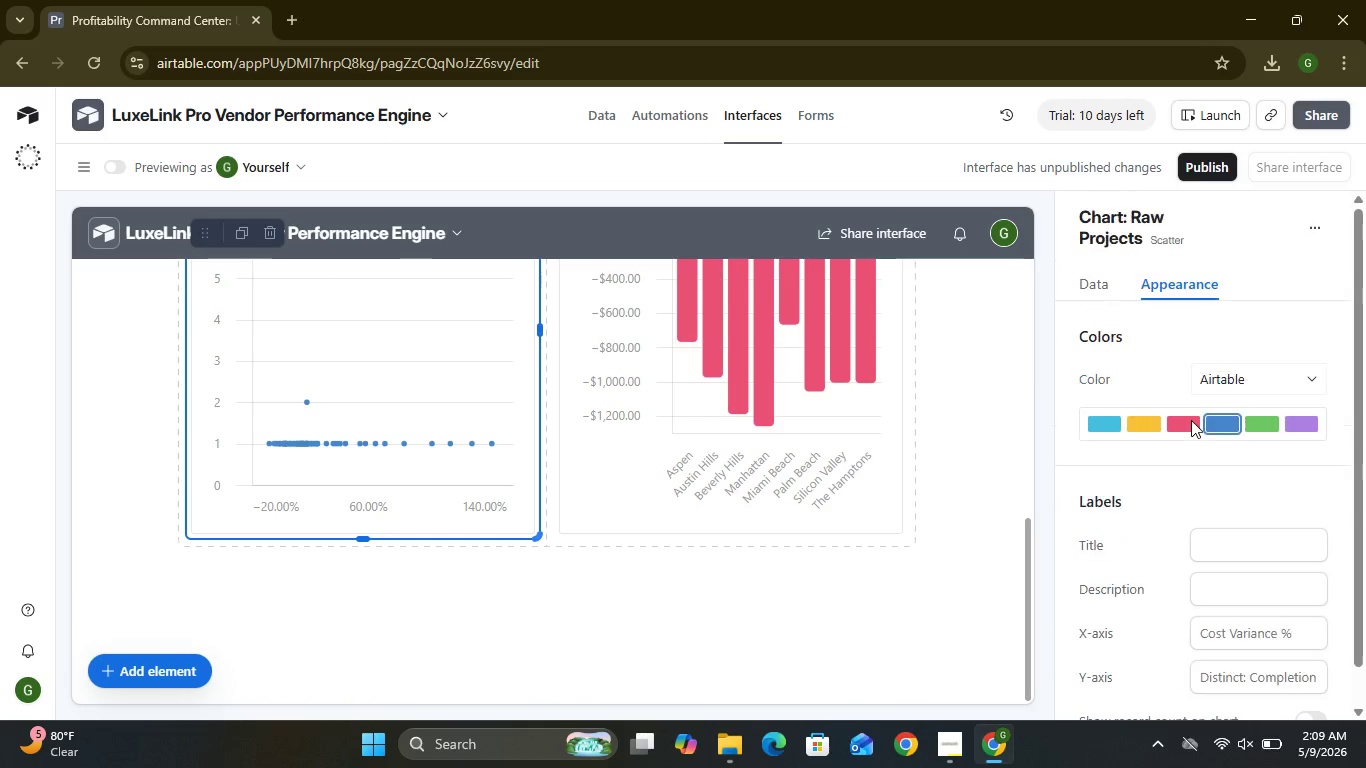 
wait(7.91)
 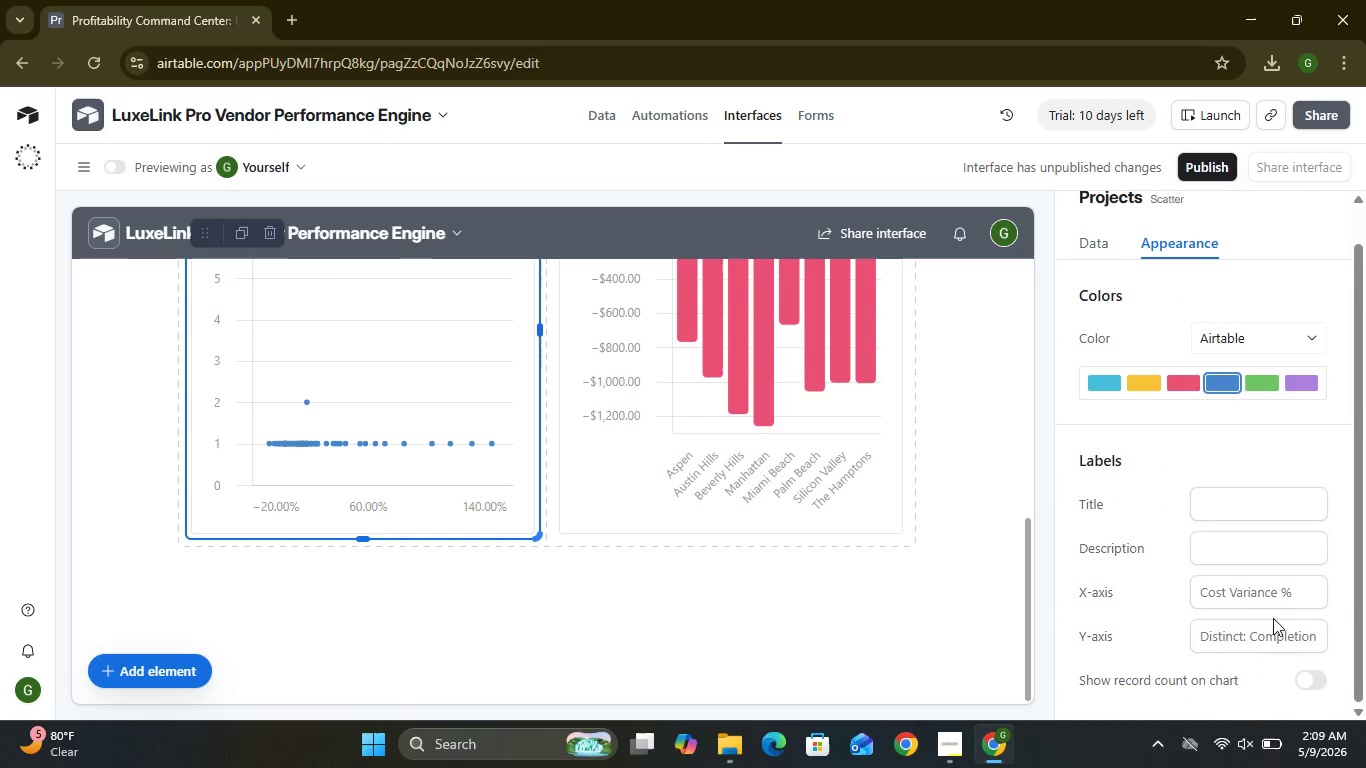 
left_click([1296, 419])
 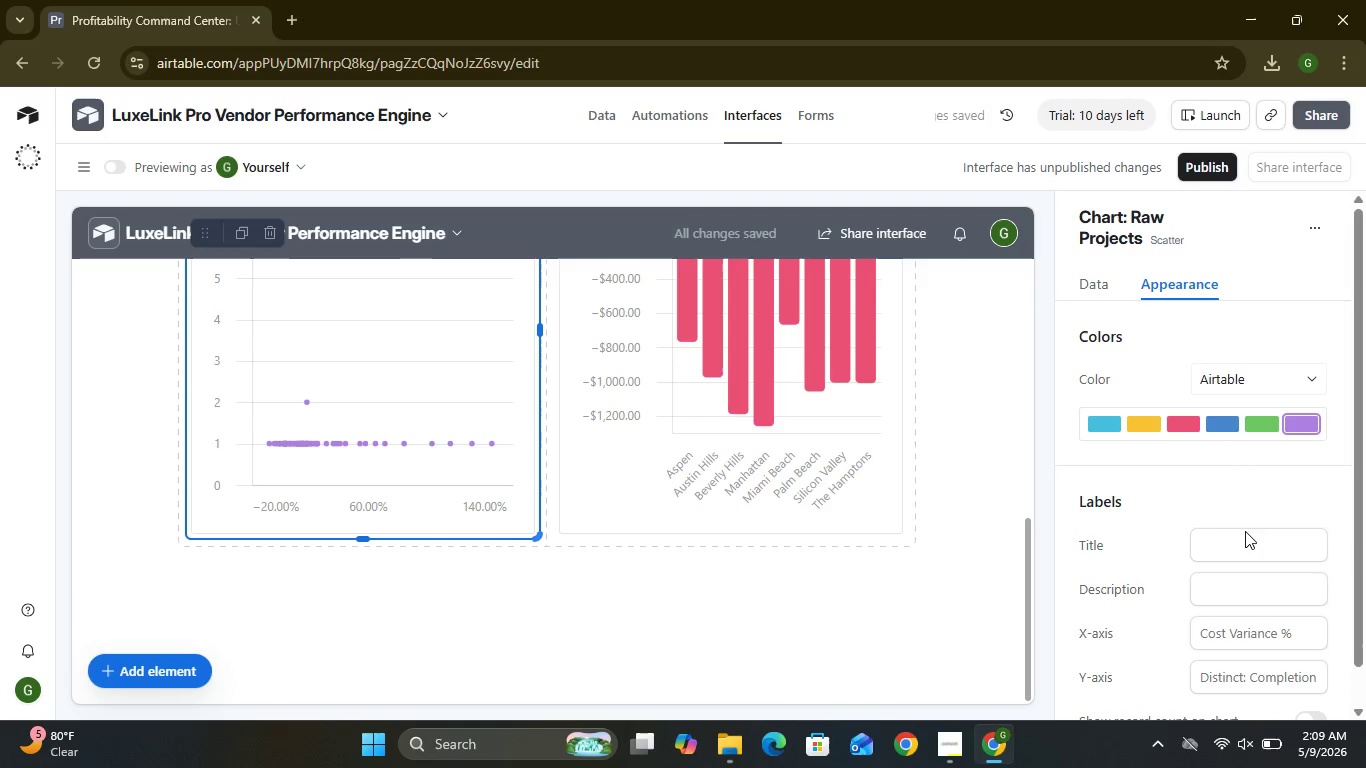 
left_click([1245, 542])
 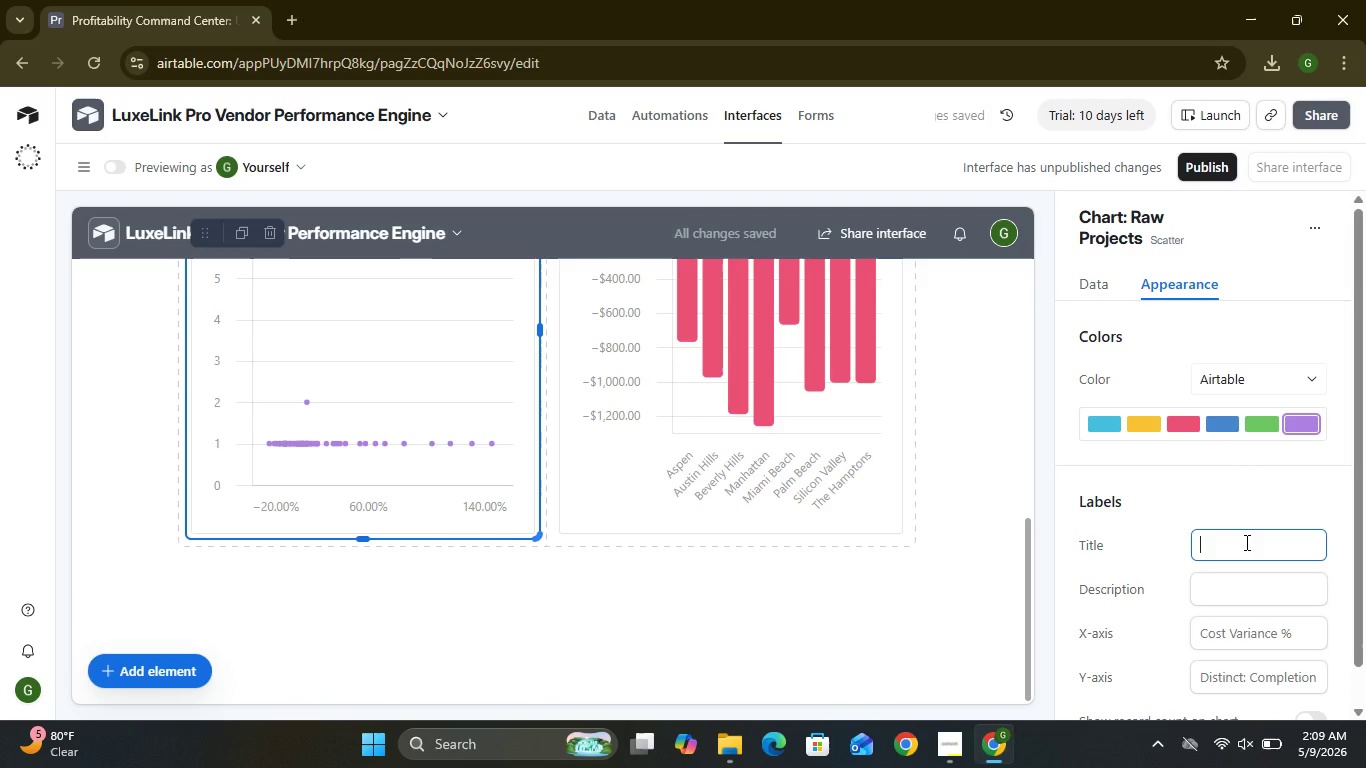 
type(f)
key(Backspace)
type(Vendor Reliaa)
key(Backspace)
type(bility Indx)
 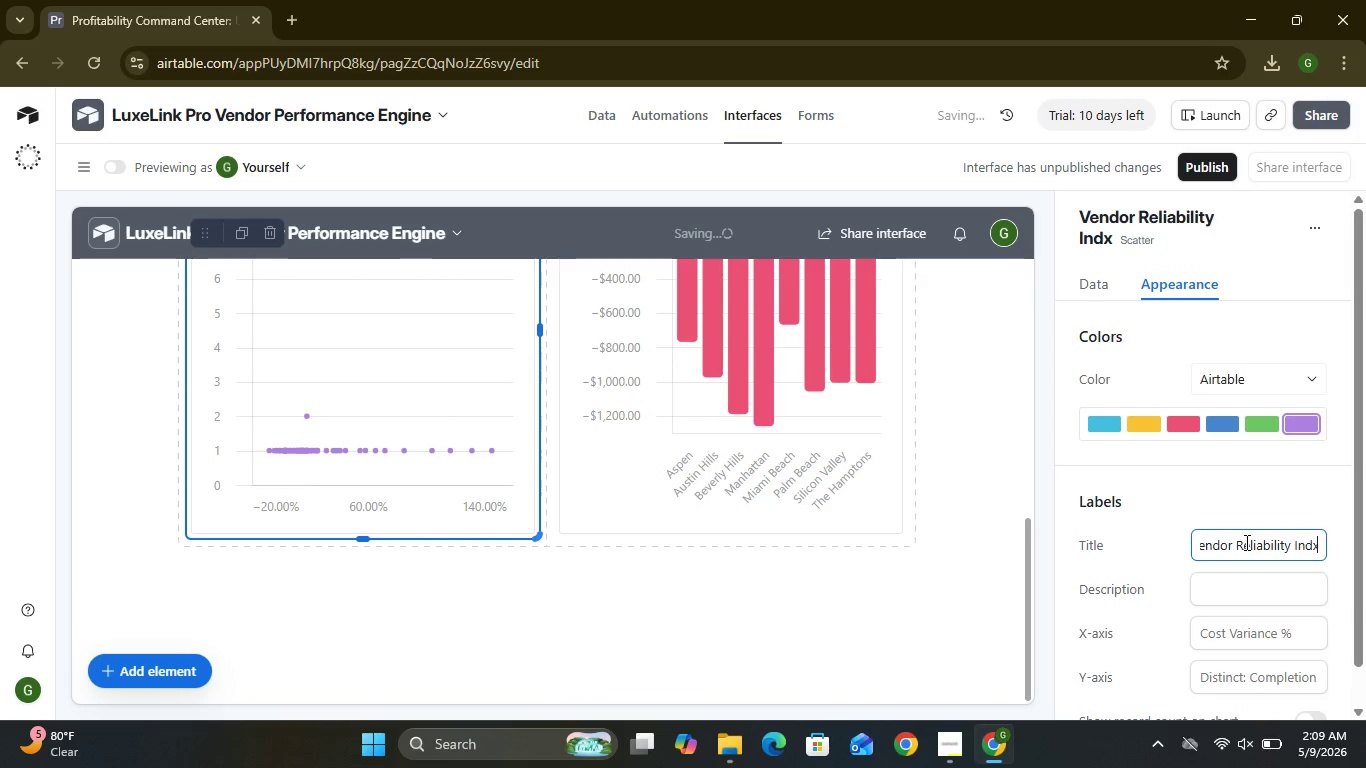 
key(Backspace)
type(ex)
 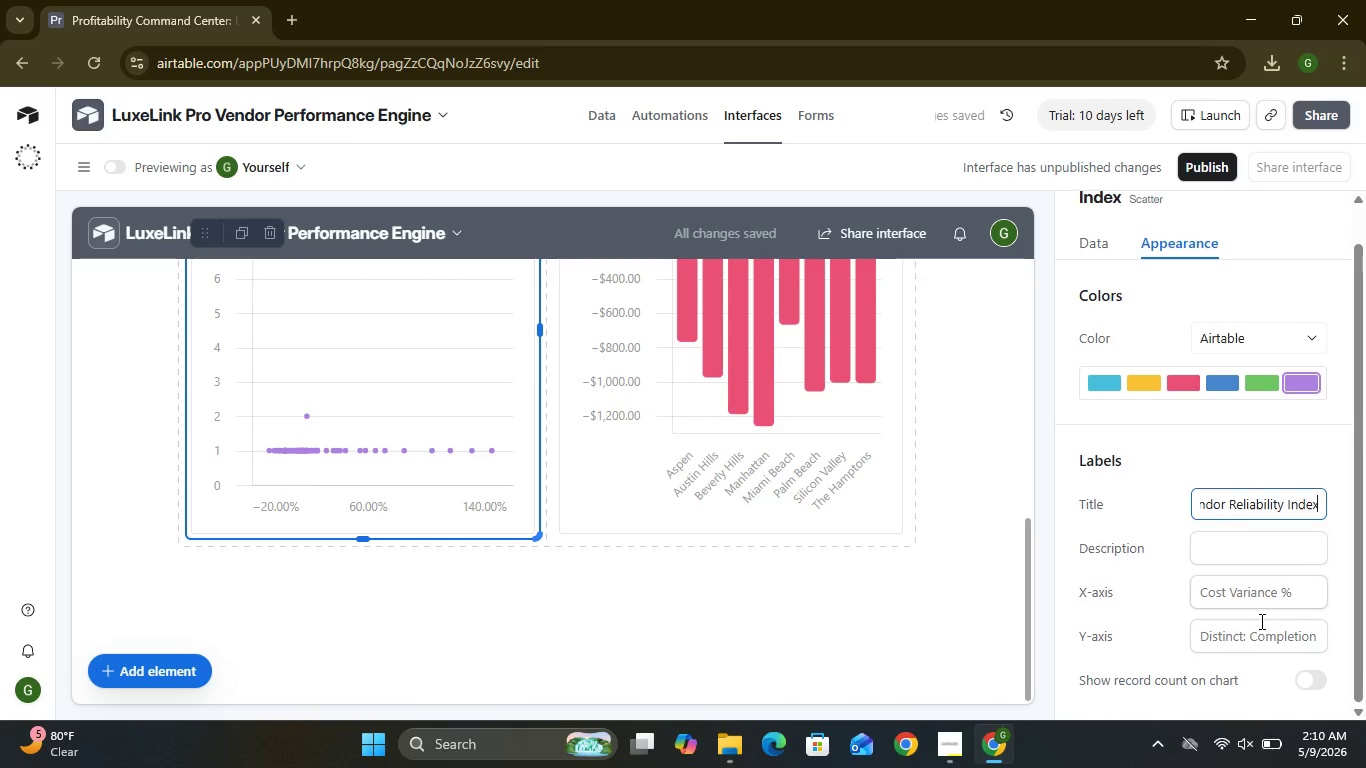 
wait(7.56)
 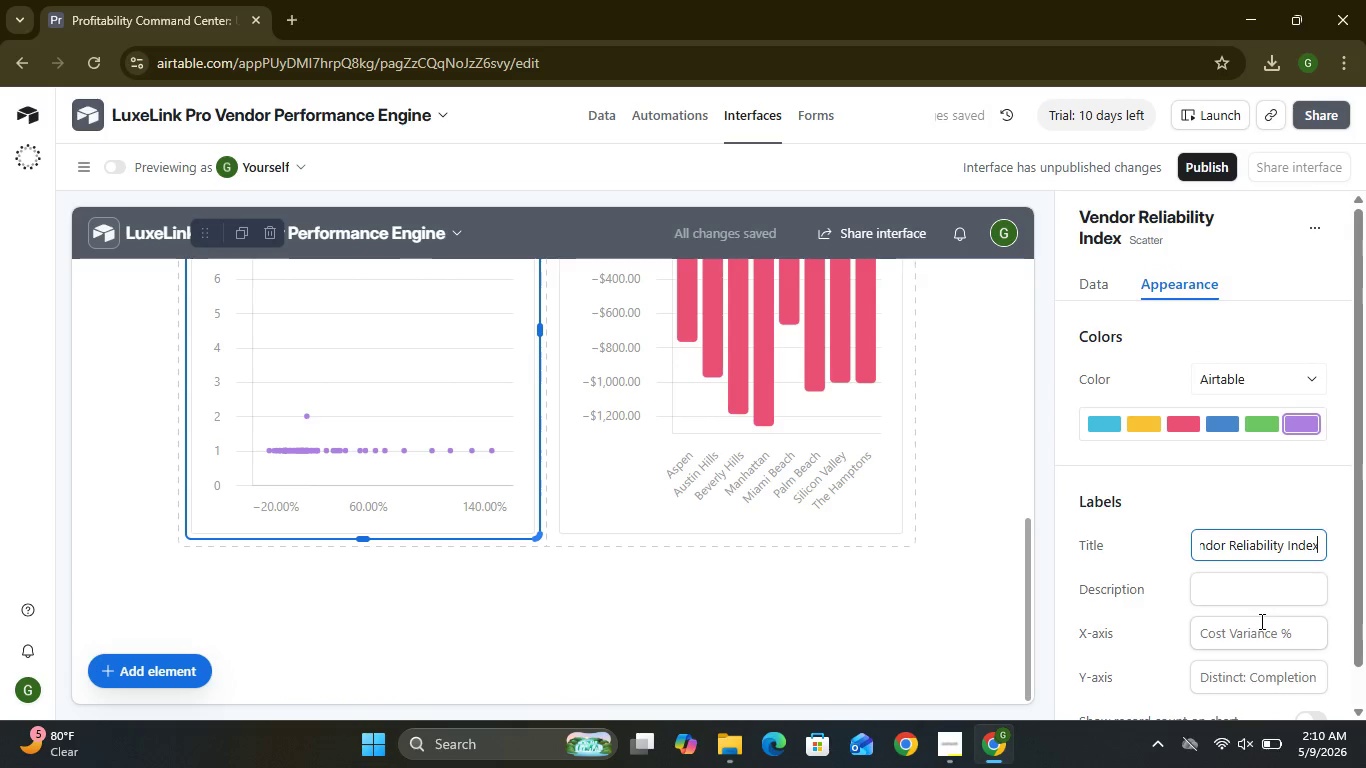 
left_click([134, 659])
 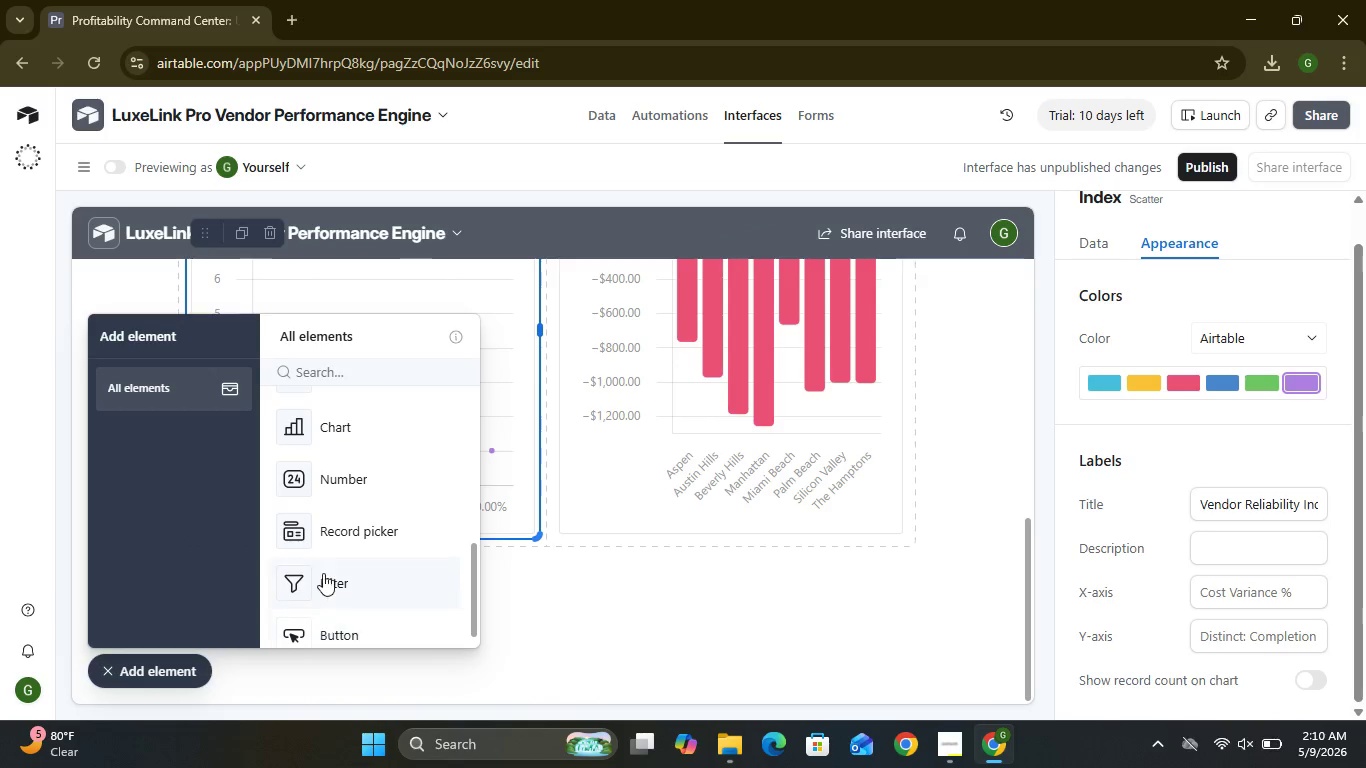 
left_click([324, 581])
 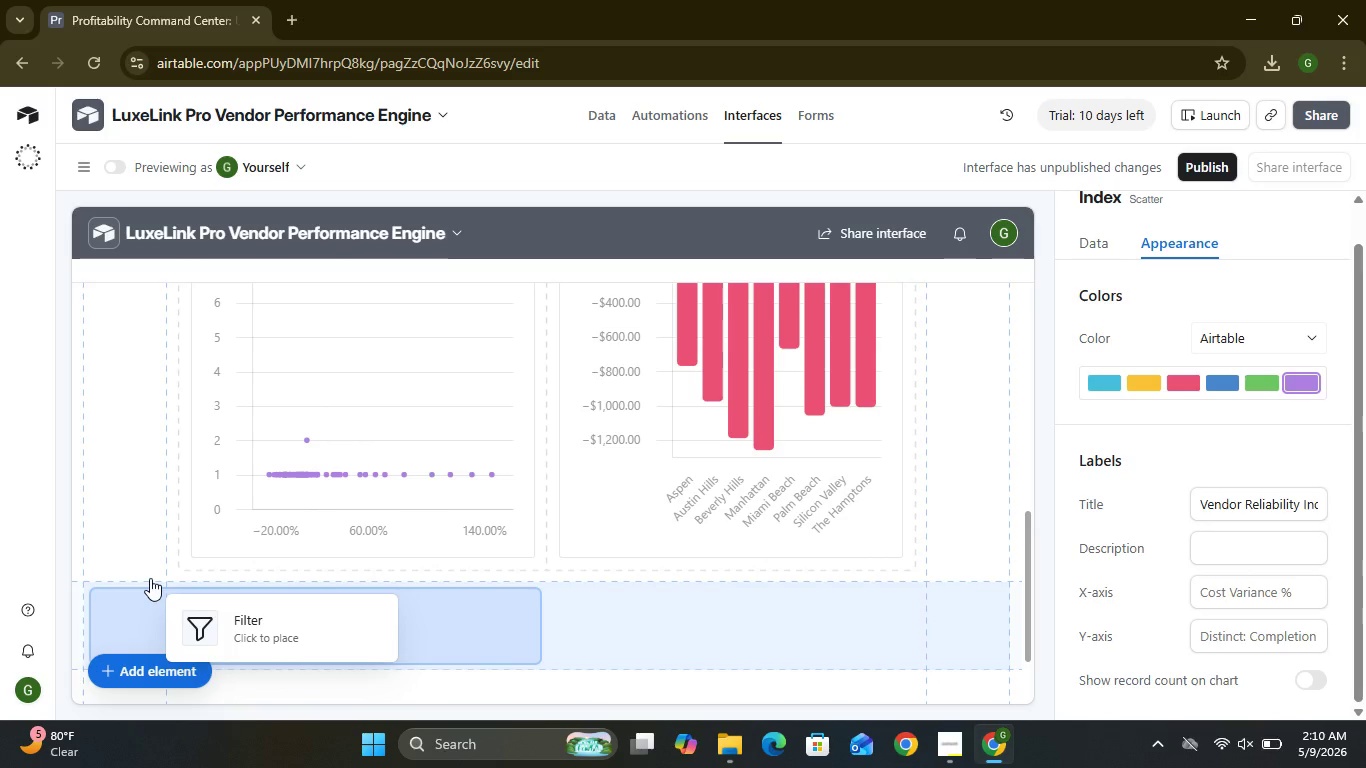 
wait(5.83)
 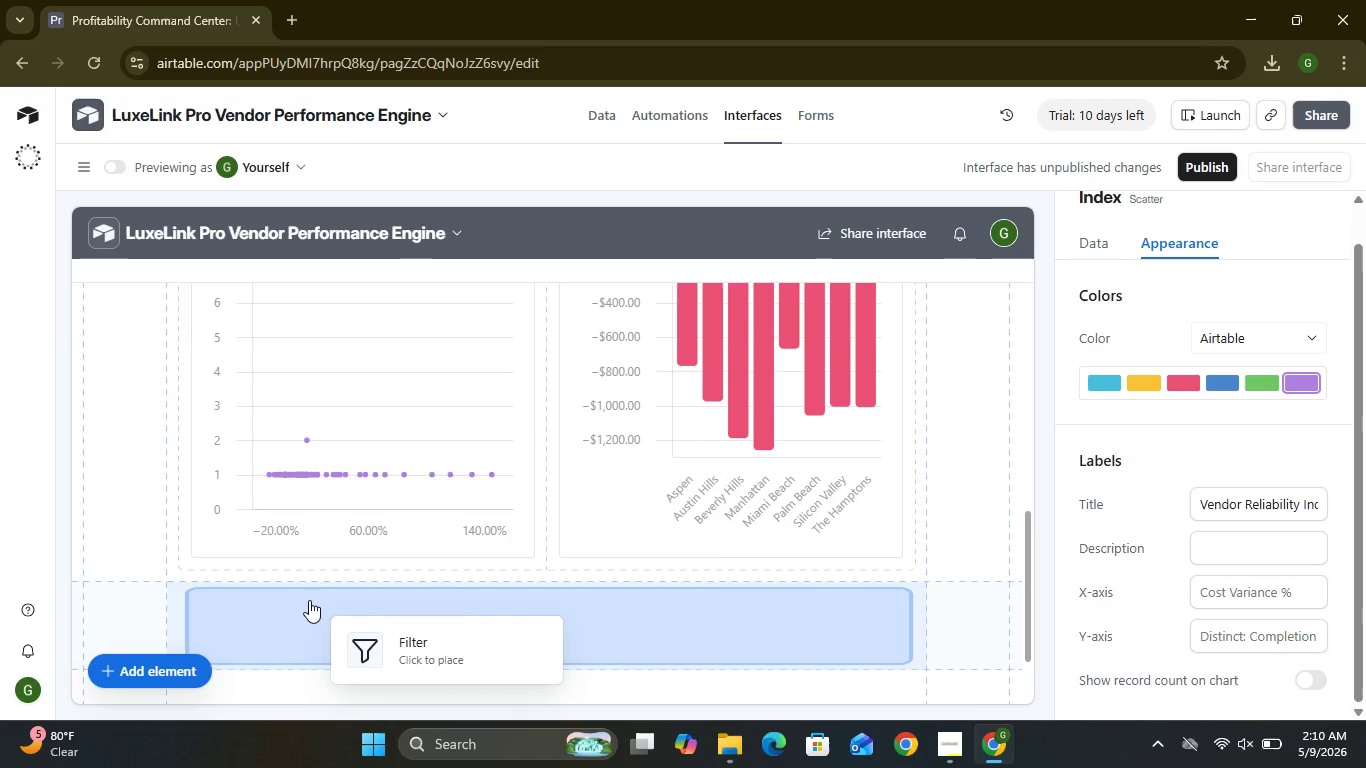 
left_click([157, 594])
 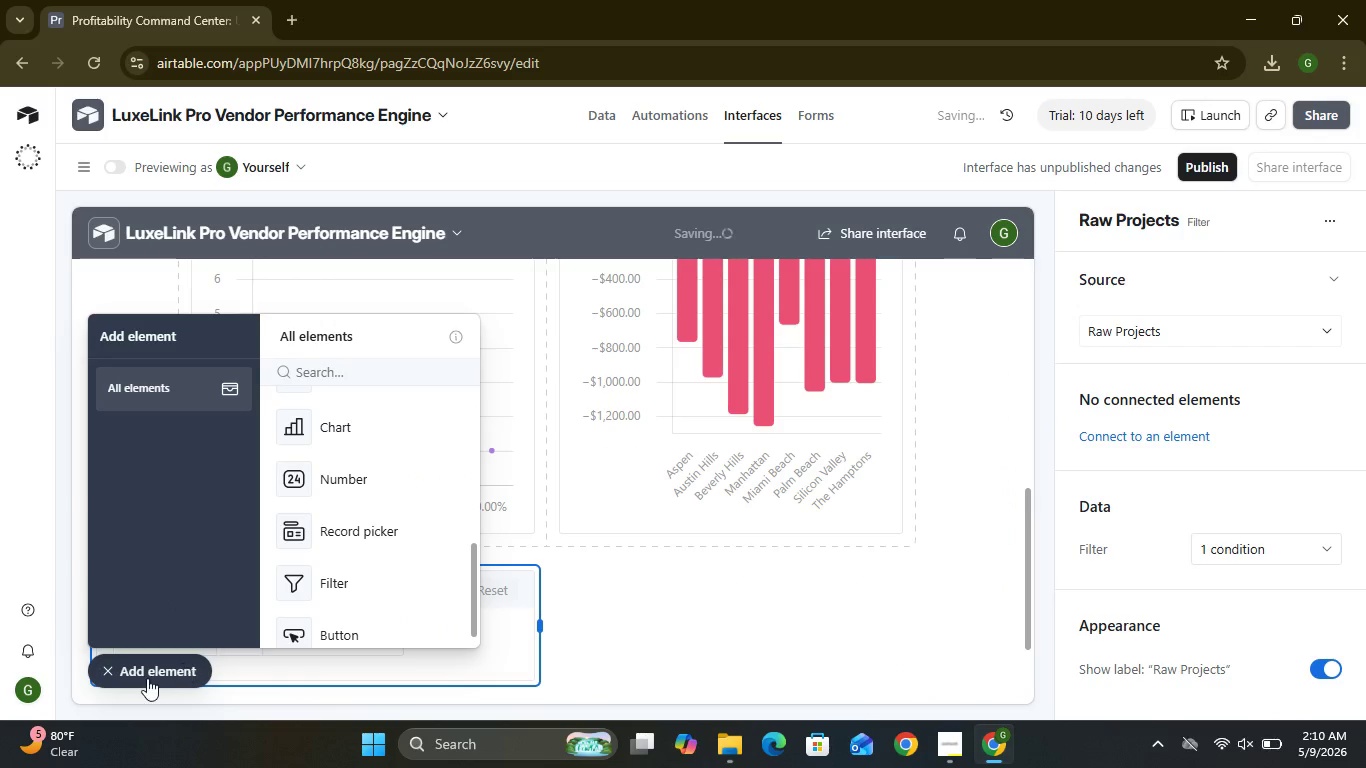 
left_click([147, 678])
 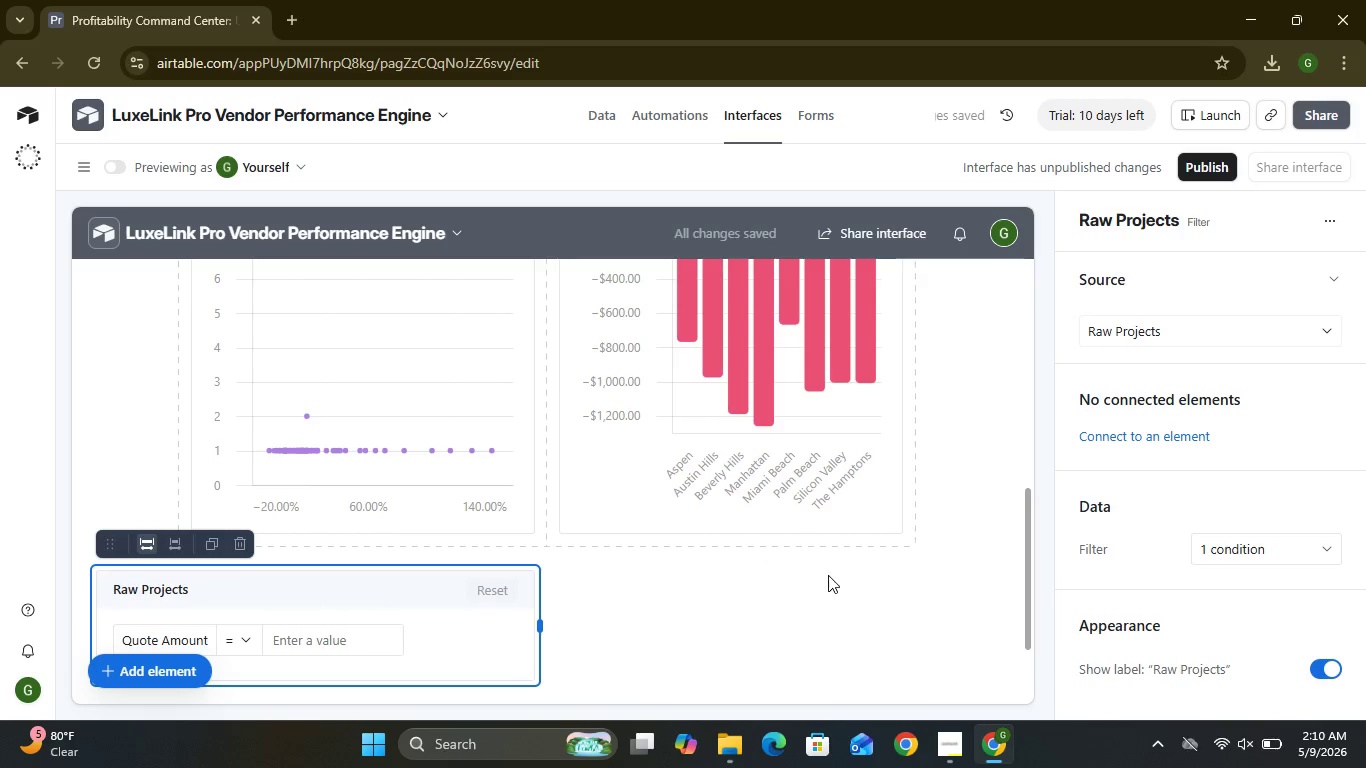 
wait(6.55)
 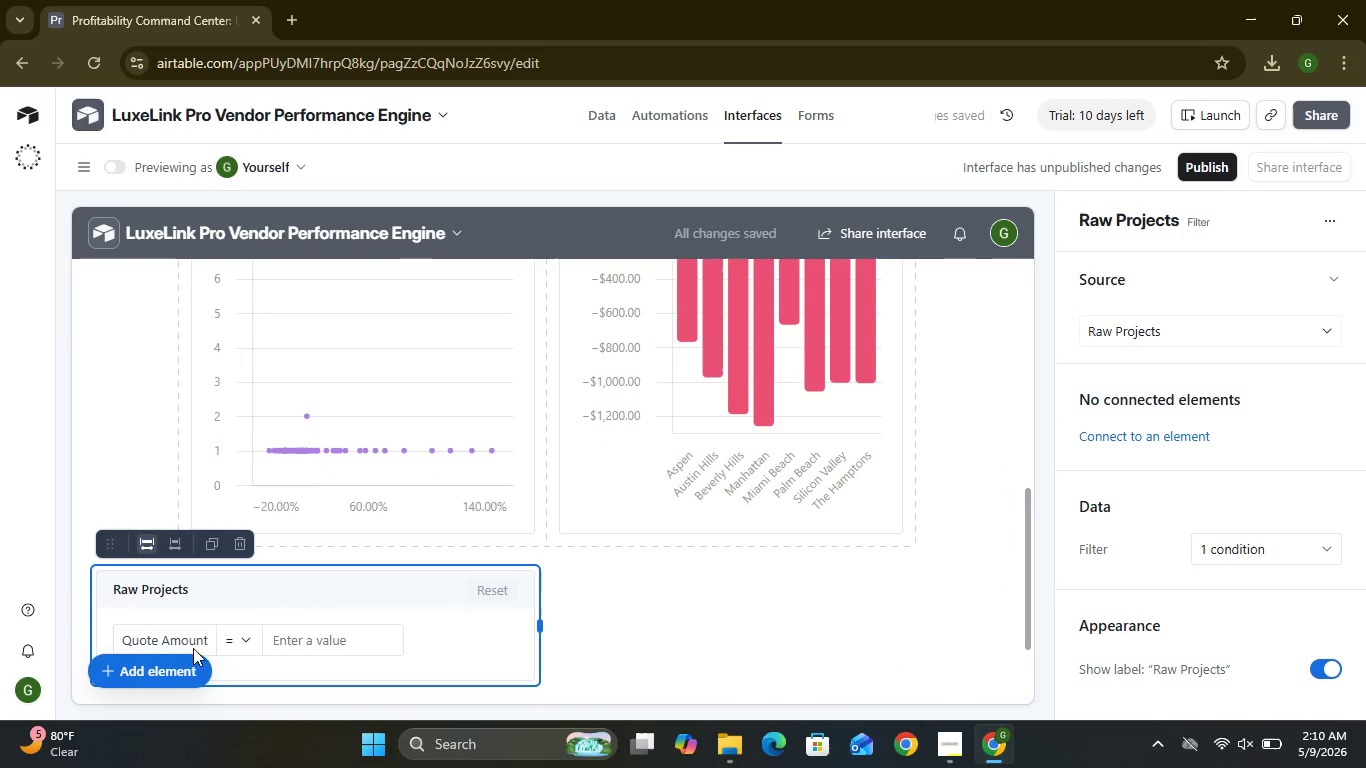 
left_click([1328, 332])
 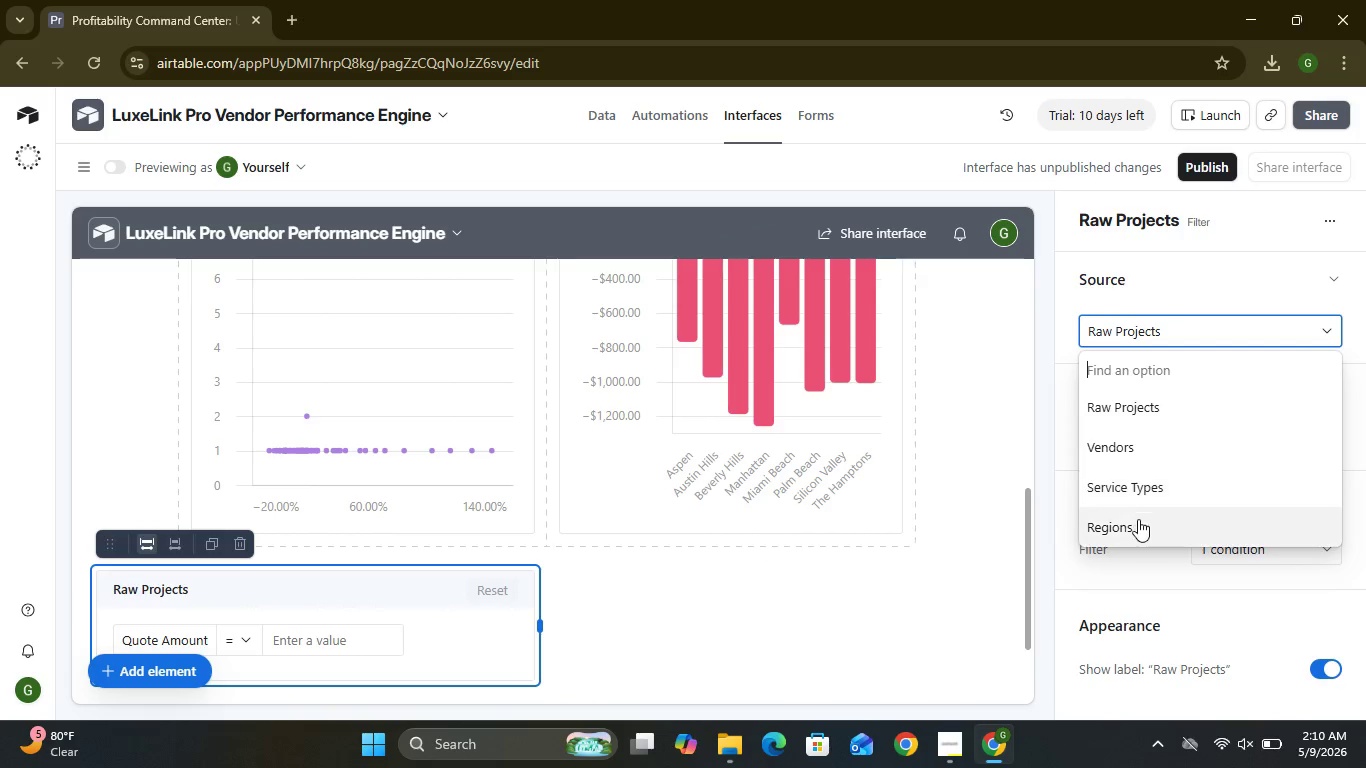 
left_click([1133, 526])
 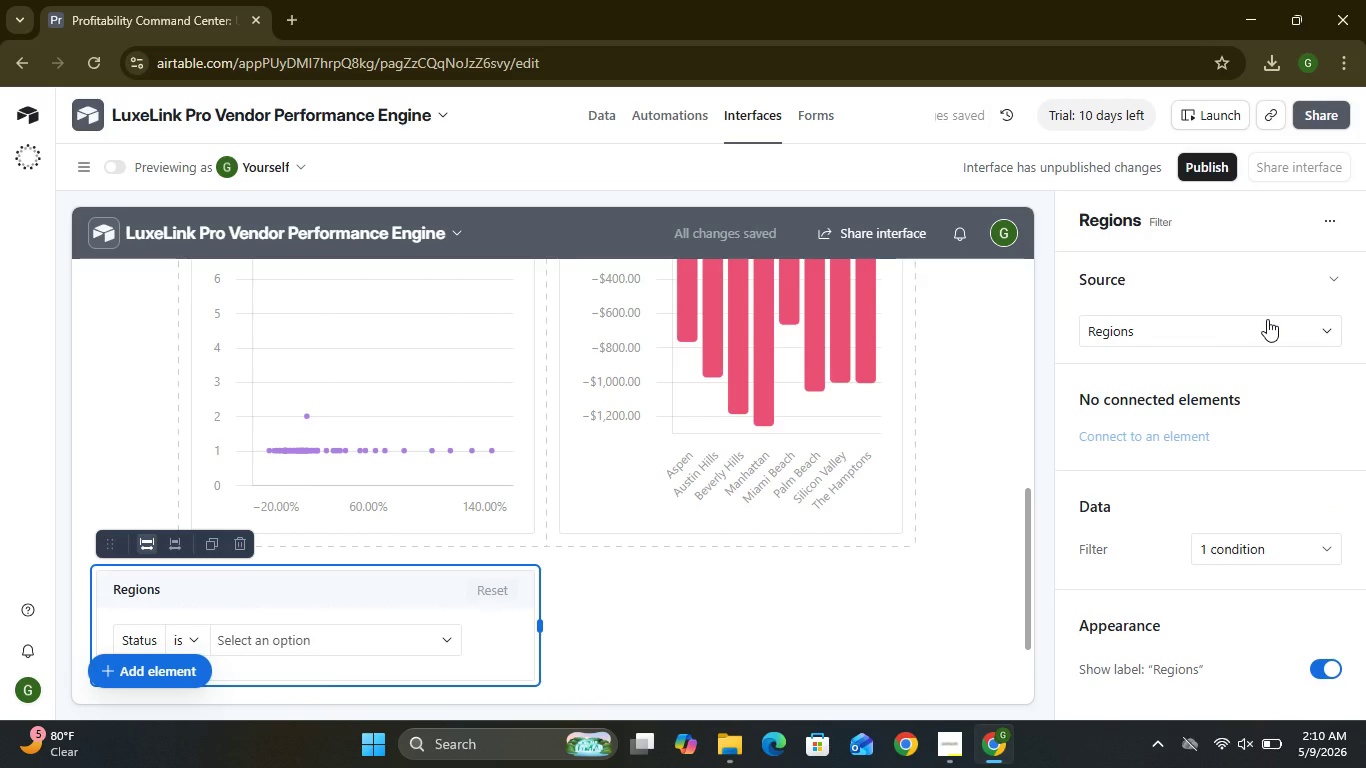 
wait(7.48)
 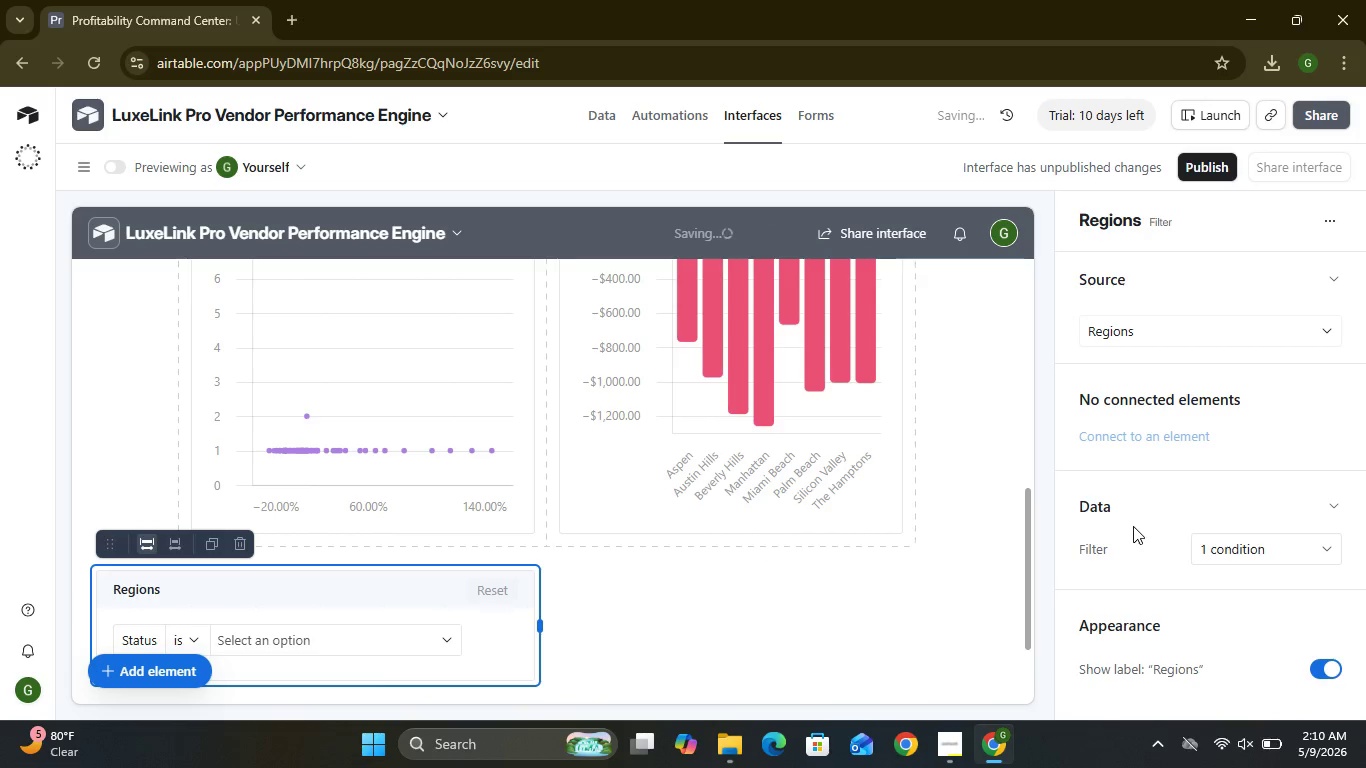 
left_click([1321, 340])
 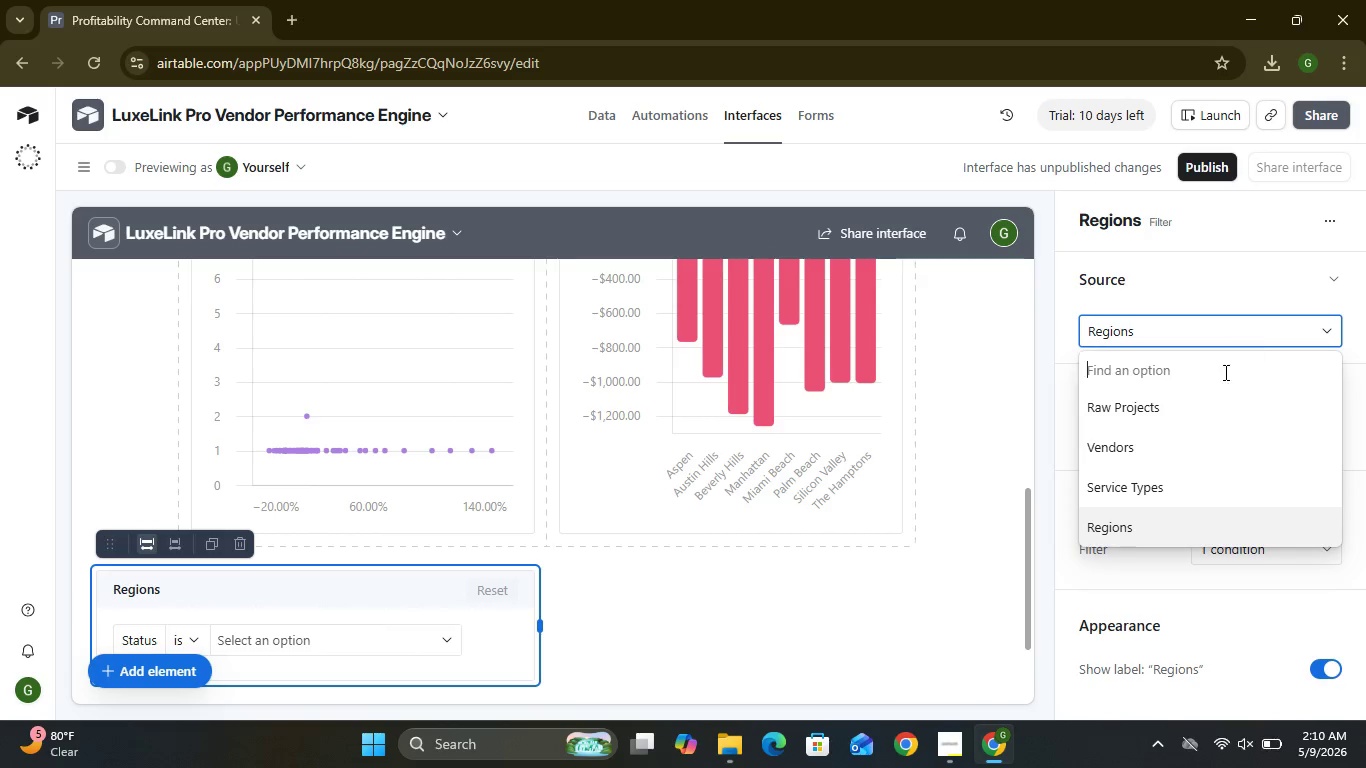 
left_click([1187, 407])
 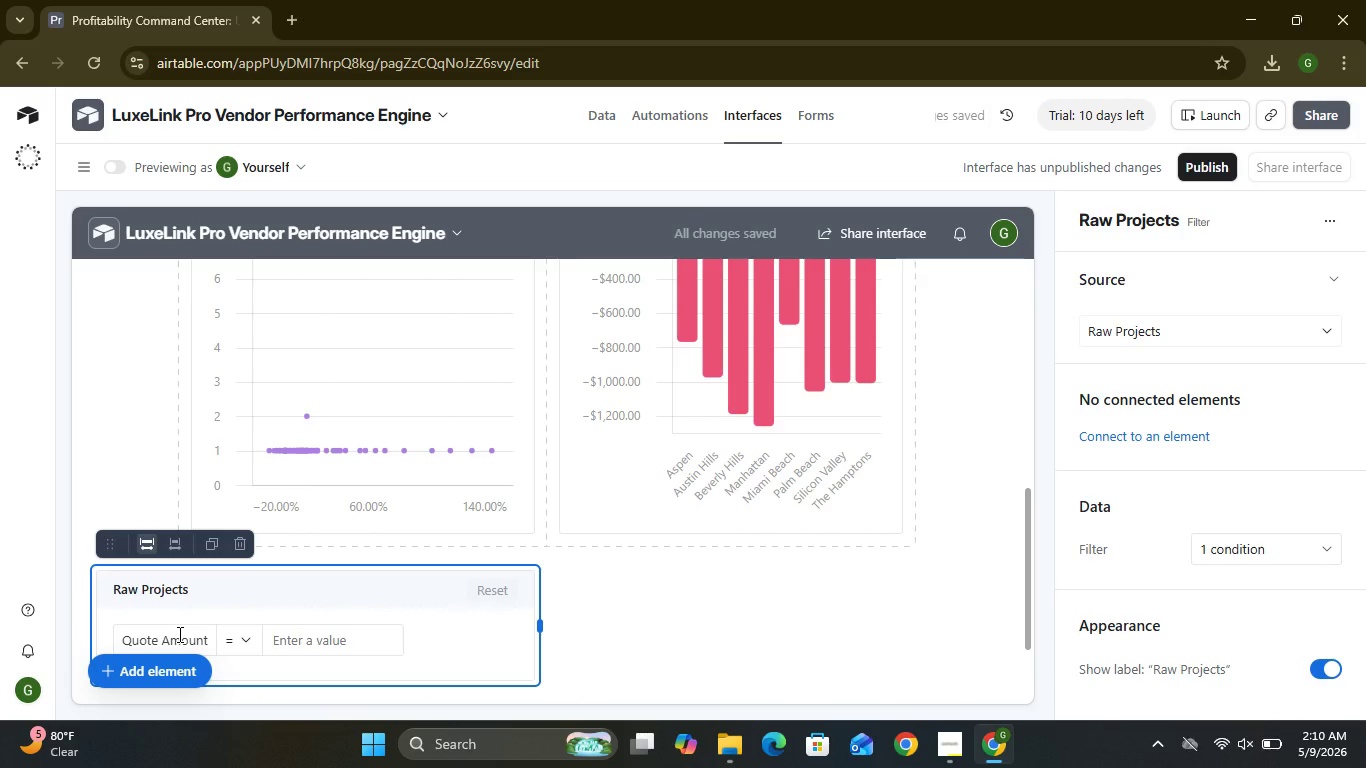 
wait(6.14)
 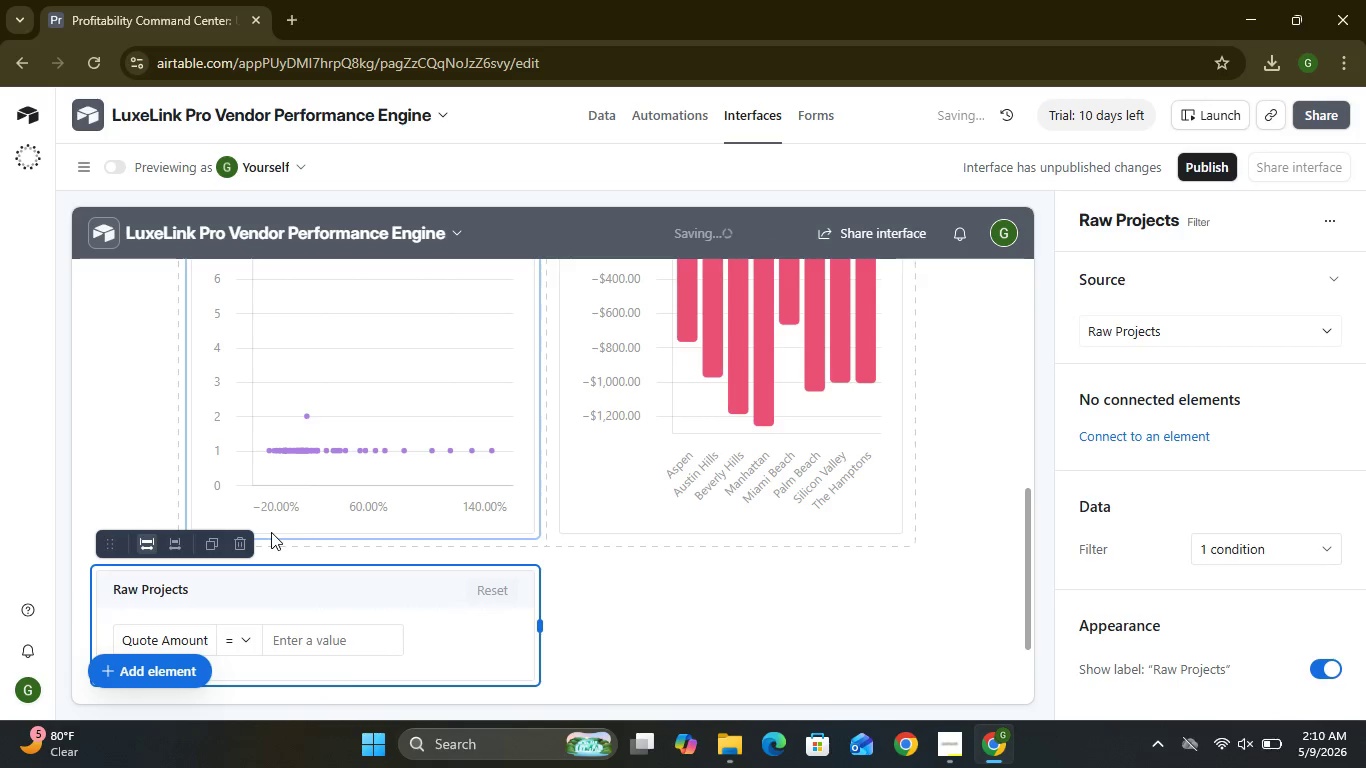 
left_click([190, 636])
 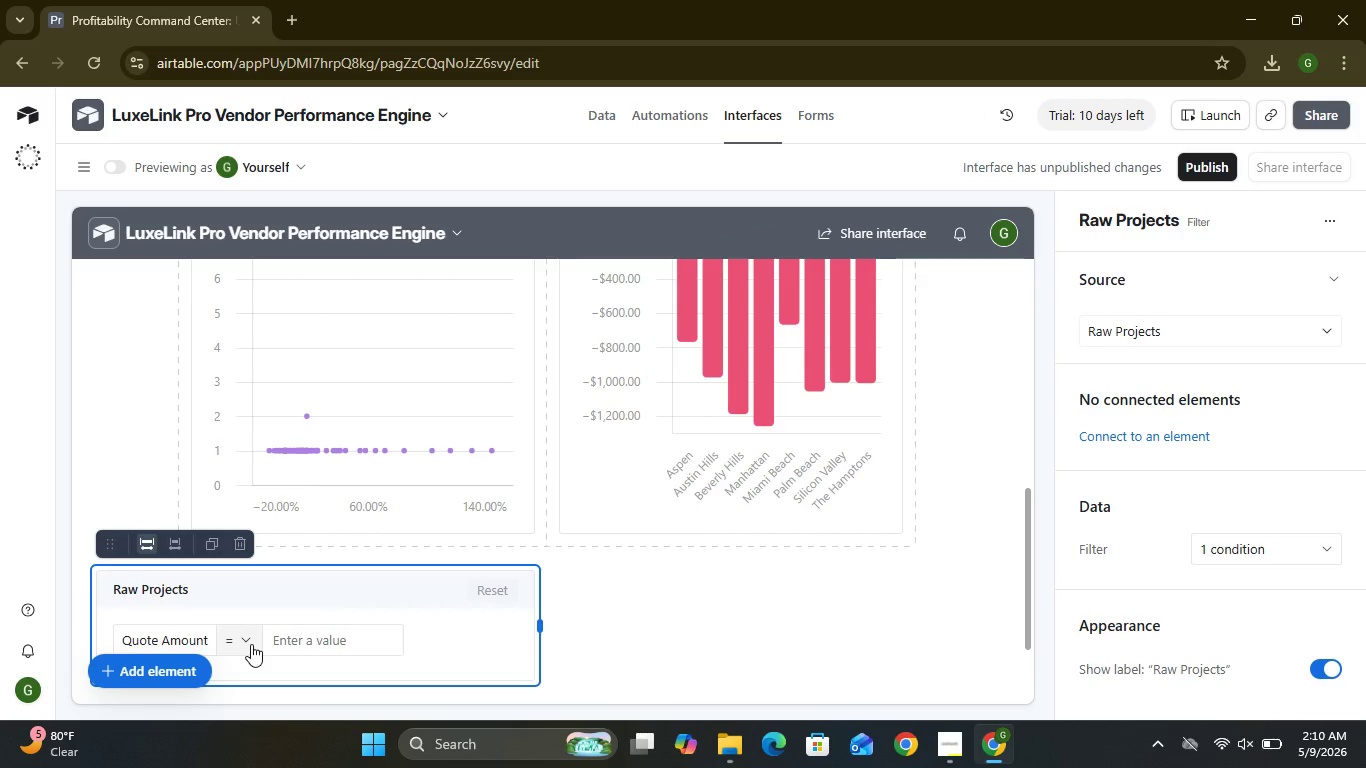 
left_click([251, 644])
 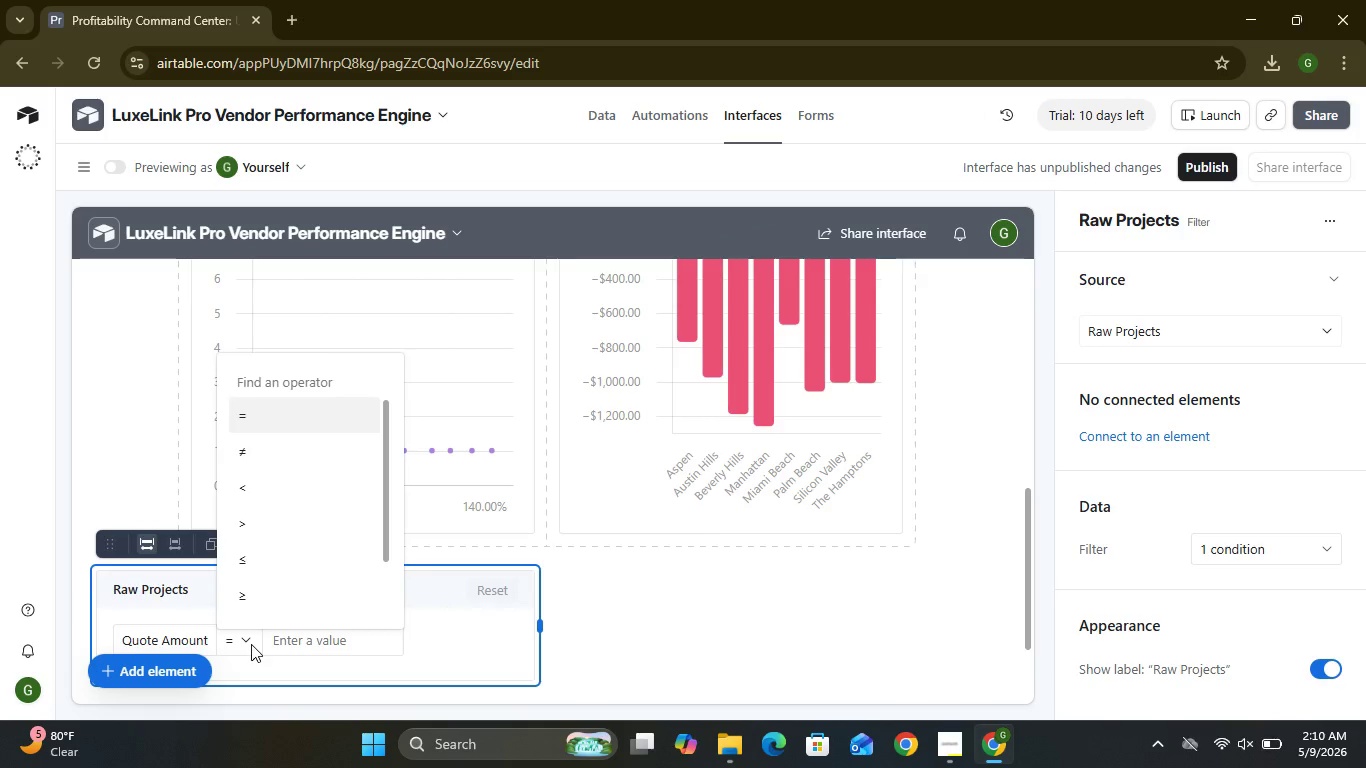 
left_click([251, 644])
 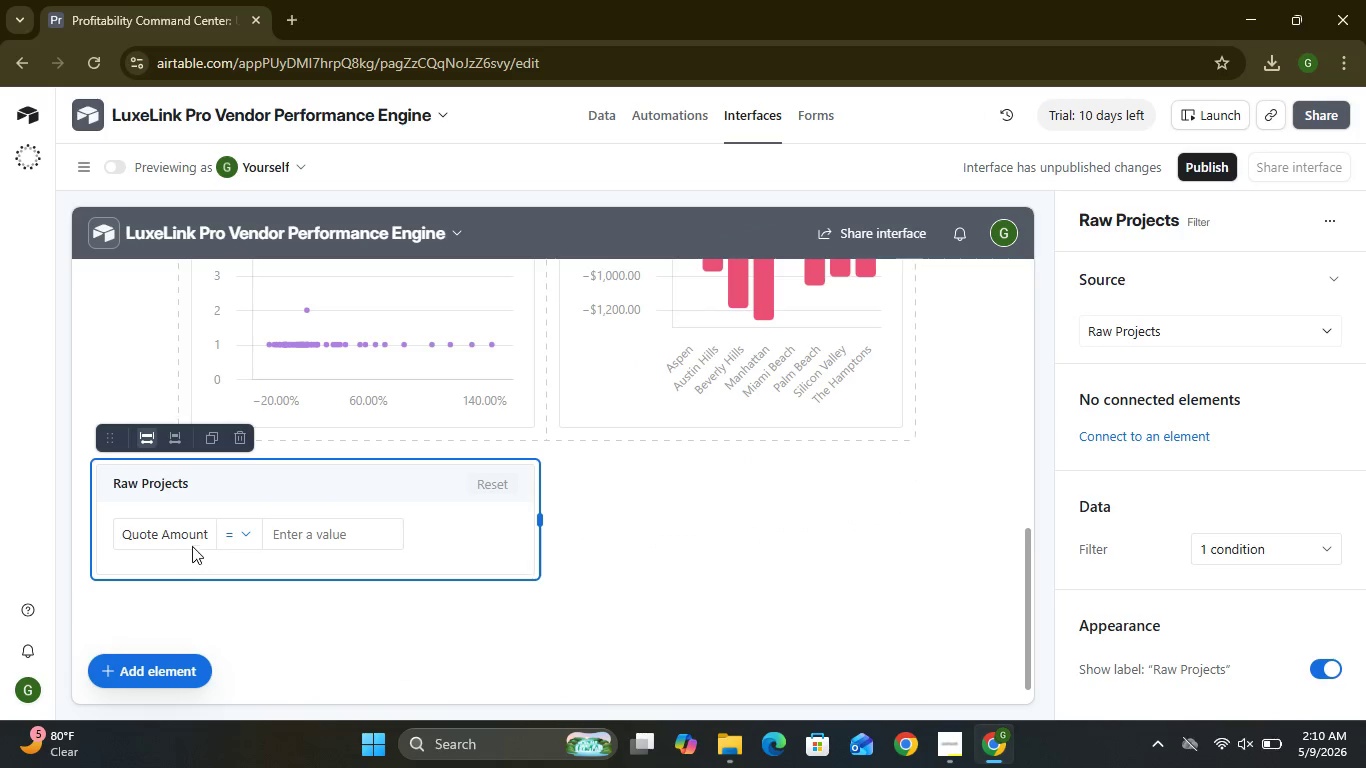 
left_click([189, 541])
 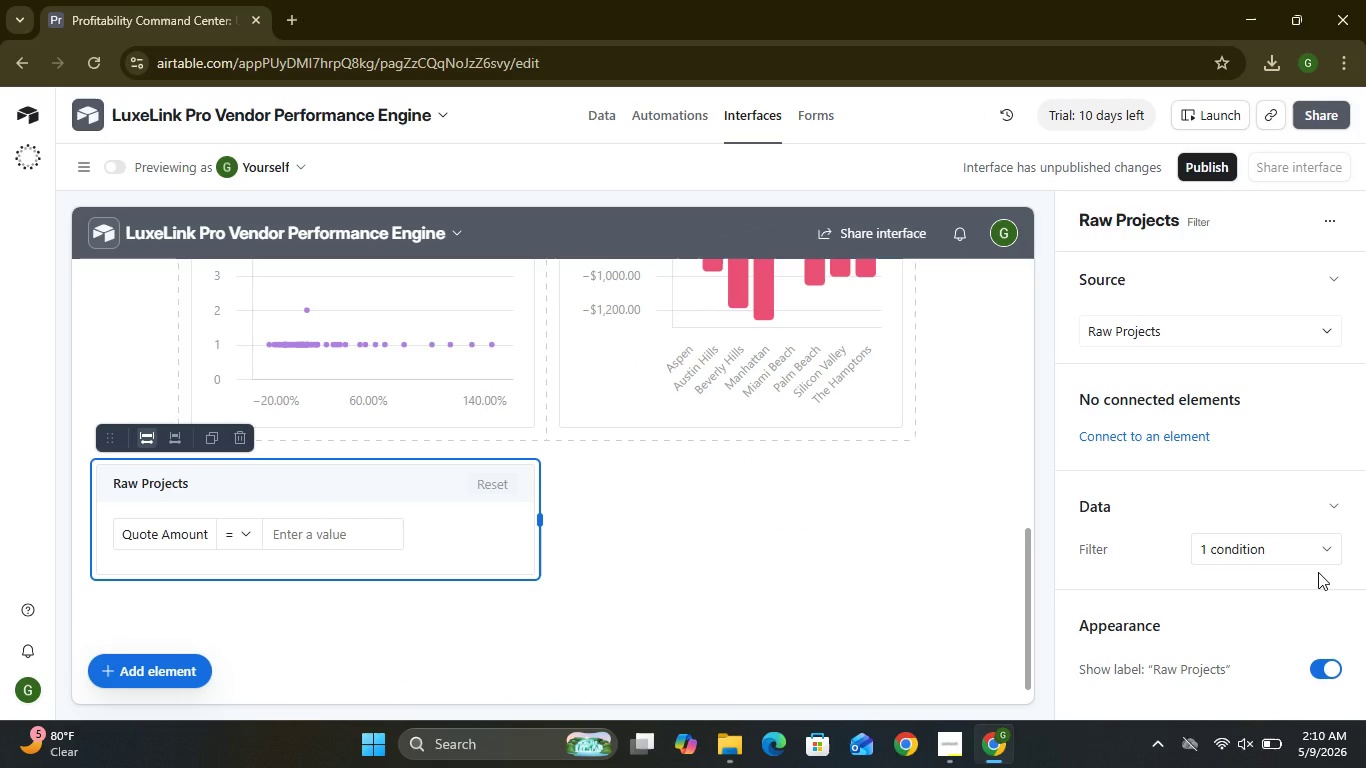 
wait(7.19)
 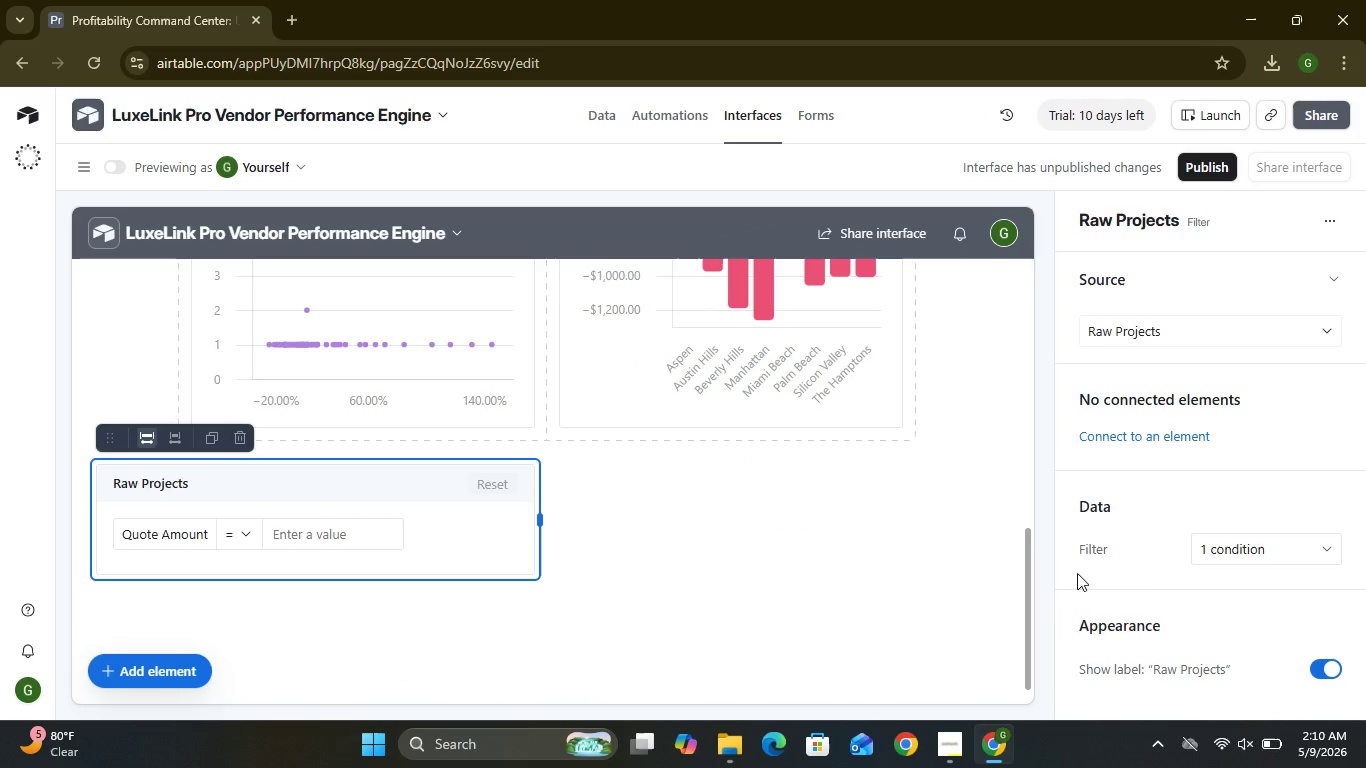 
left_click([1331, 509])
 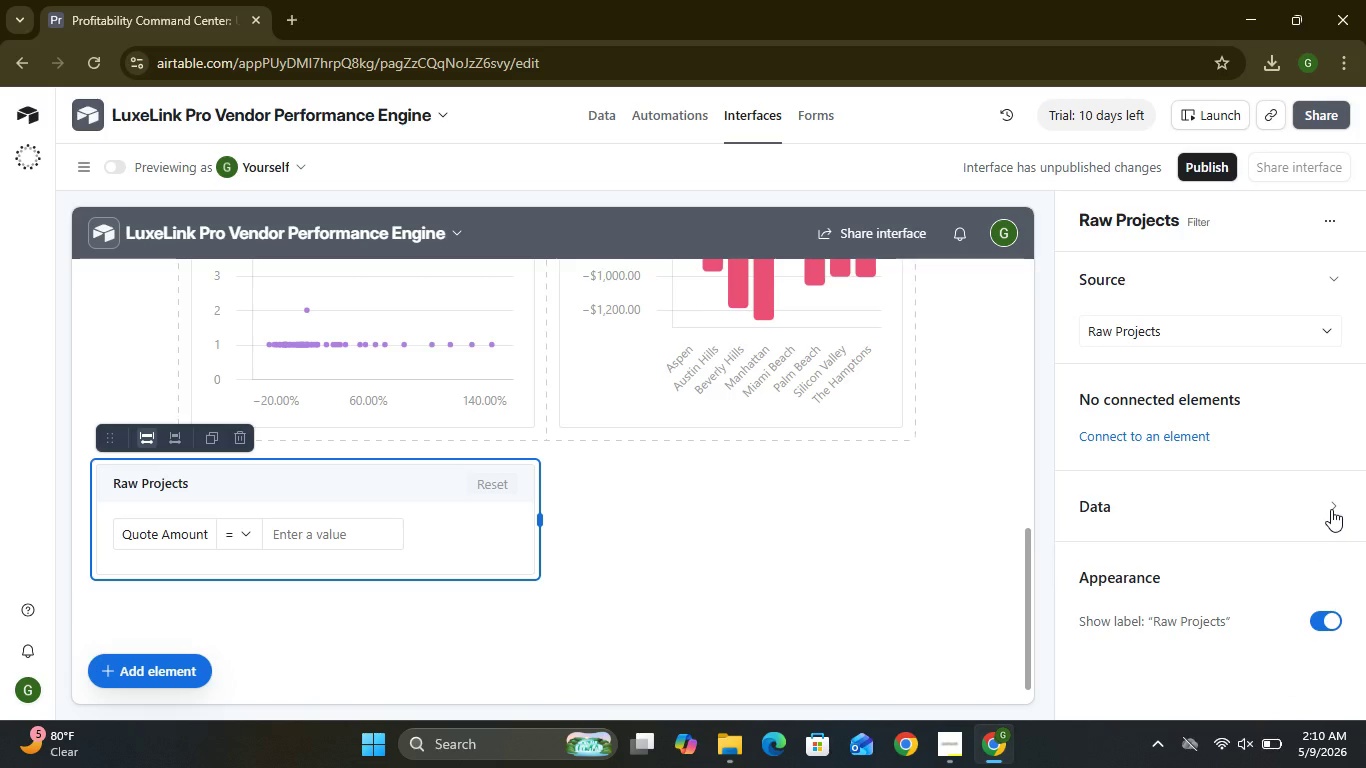 
left_click([1331, 509])
 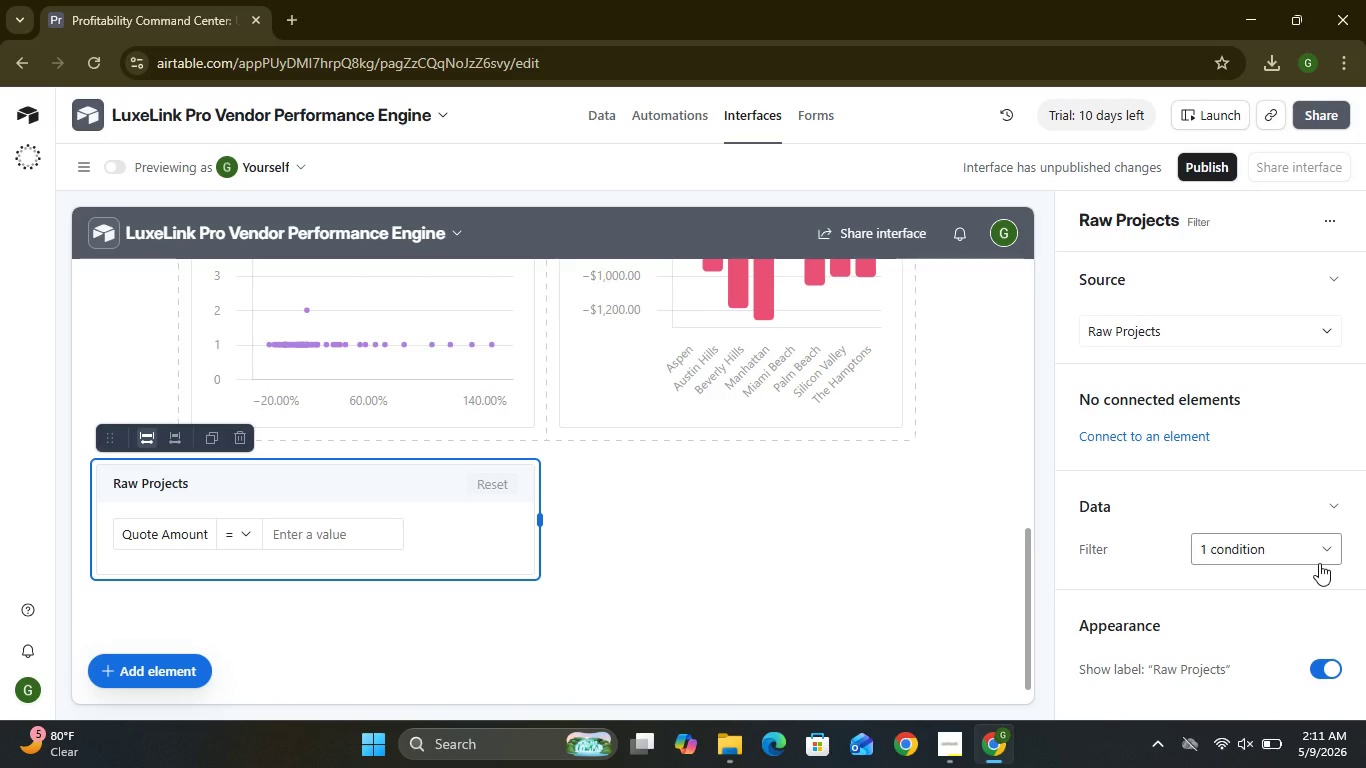 
left_click([1319, 563])
 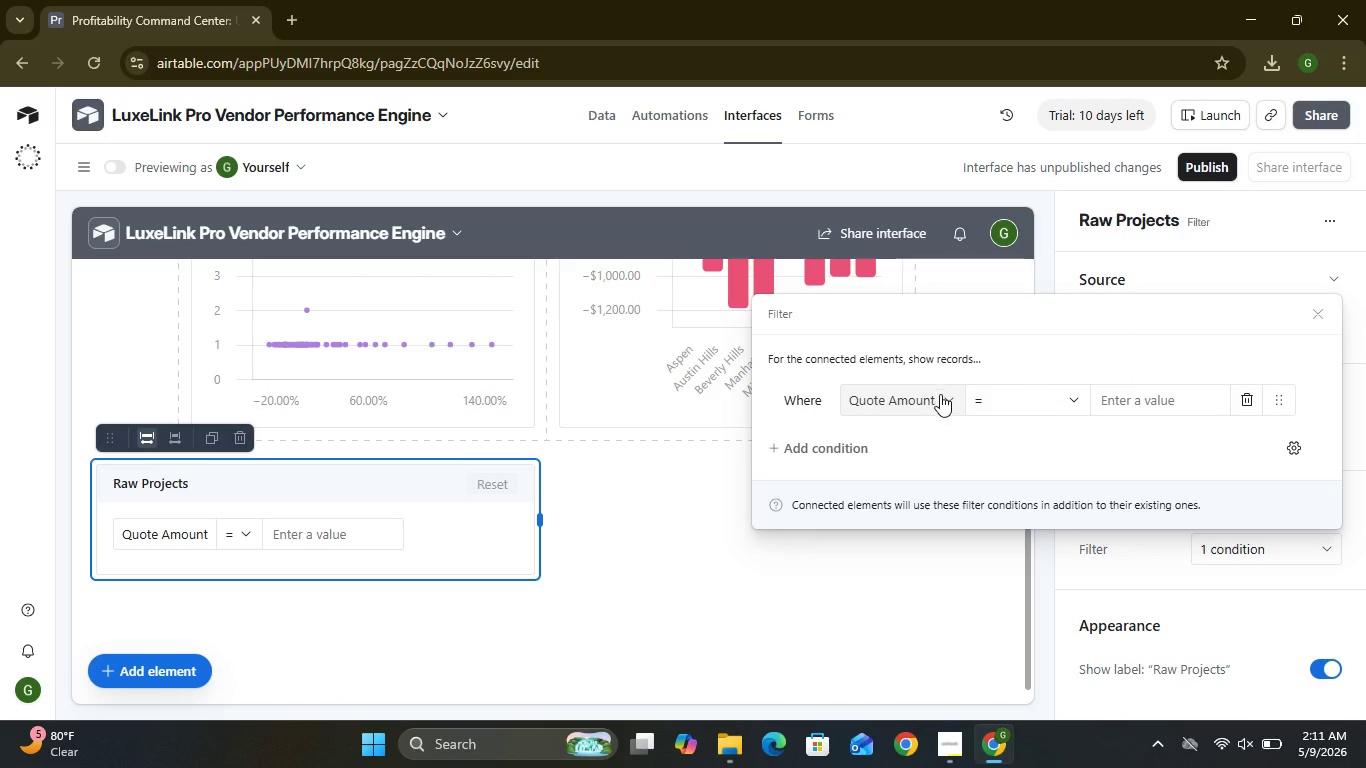 
left_click([951, 403])
 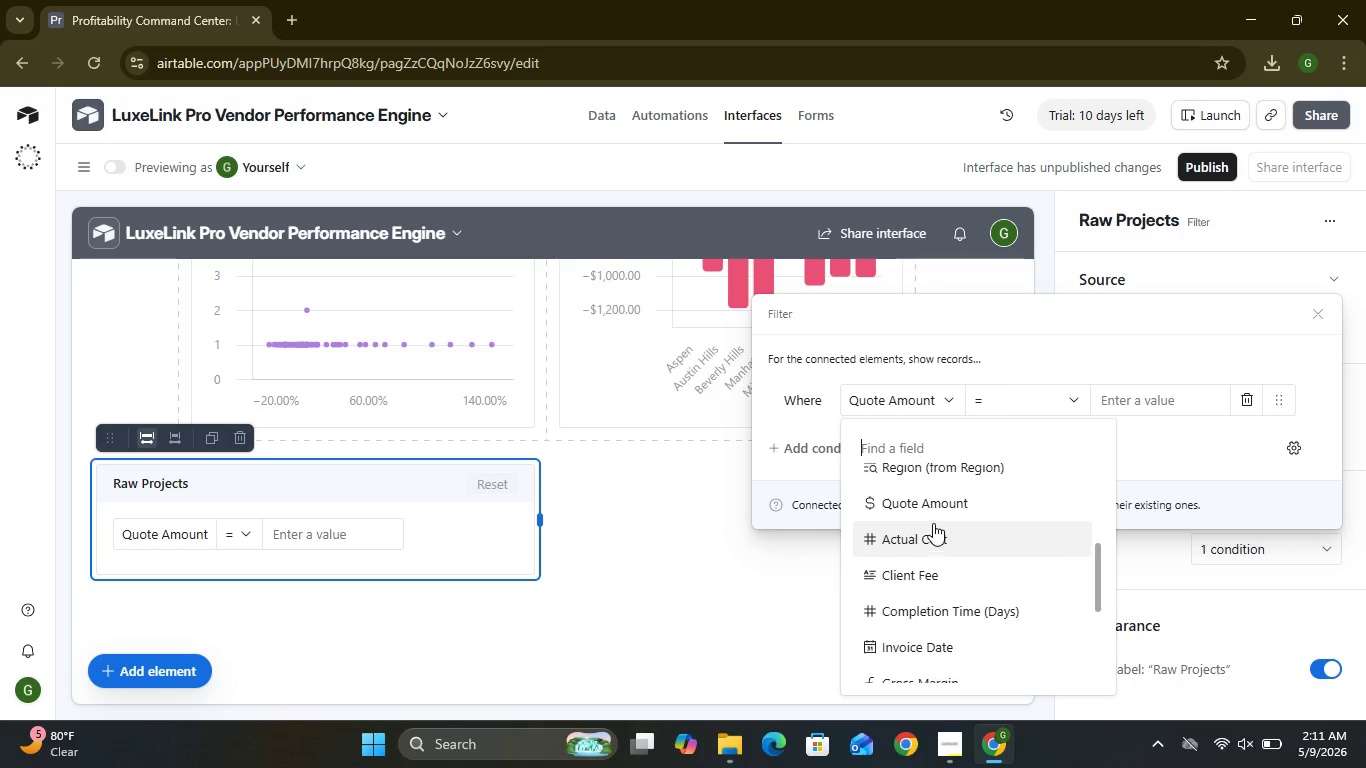 
left_click([933, 523])
 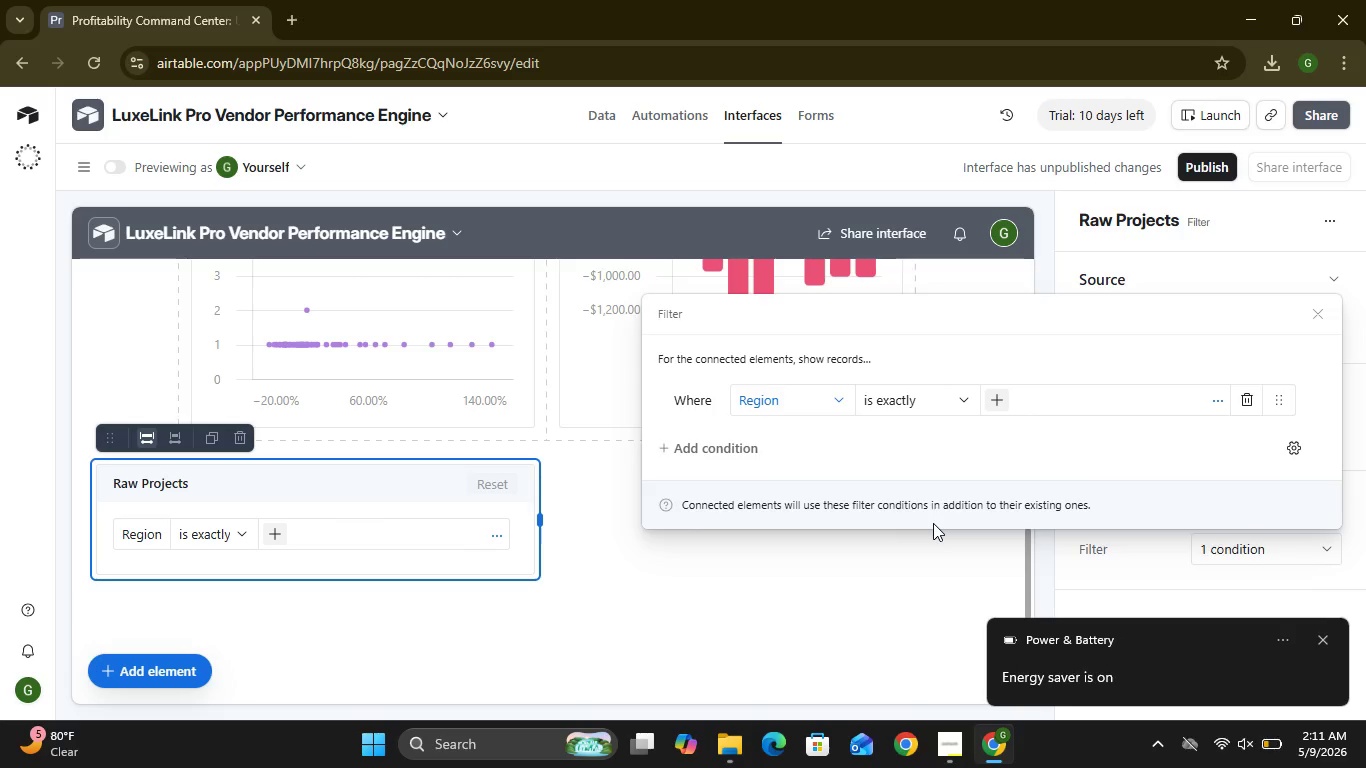 
wait(25.66)
 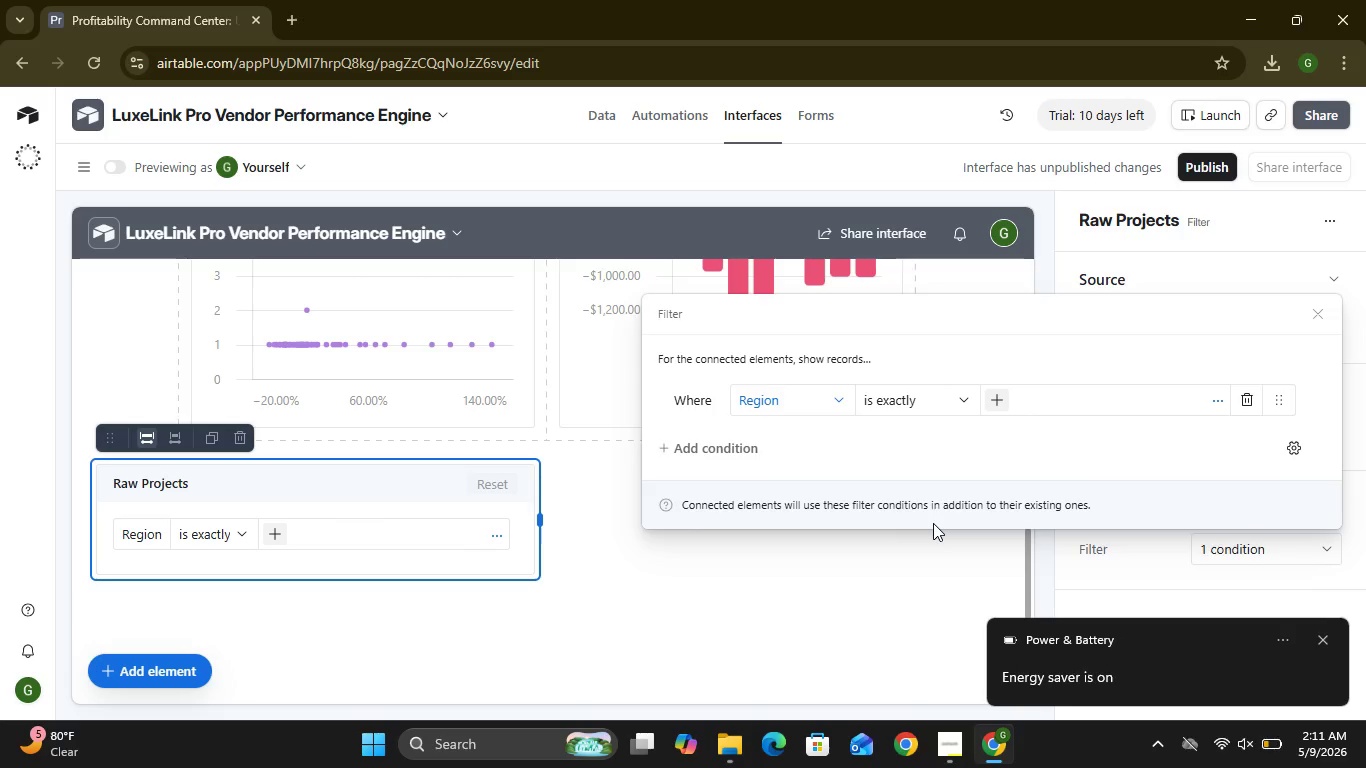 
left_click([1313, 313])
 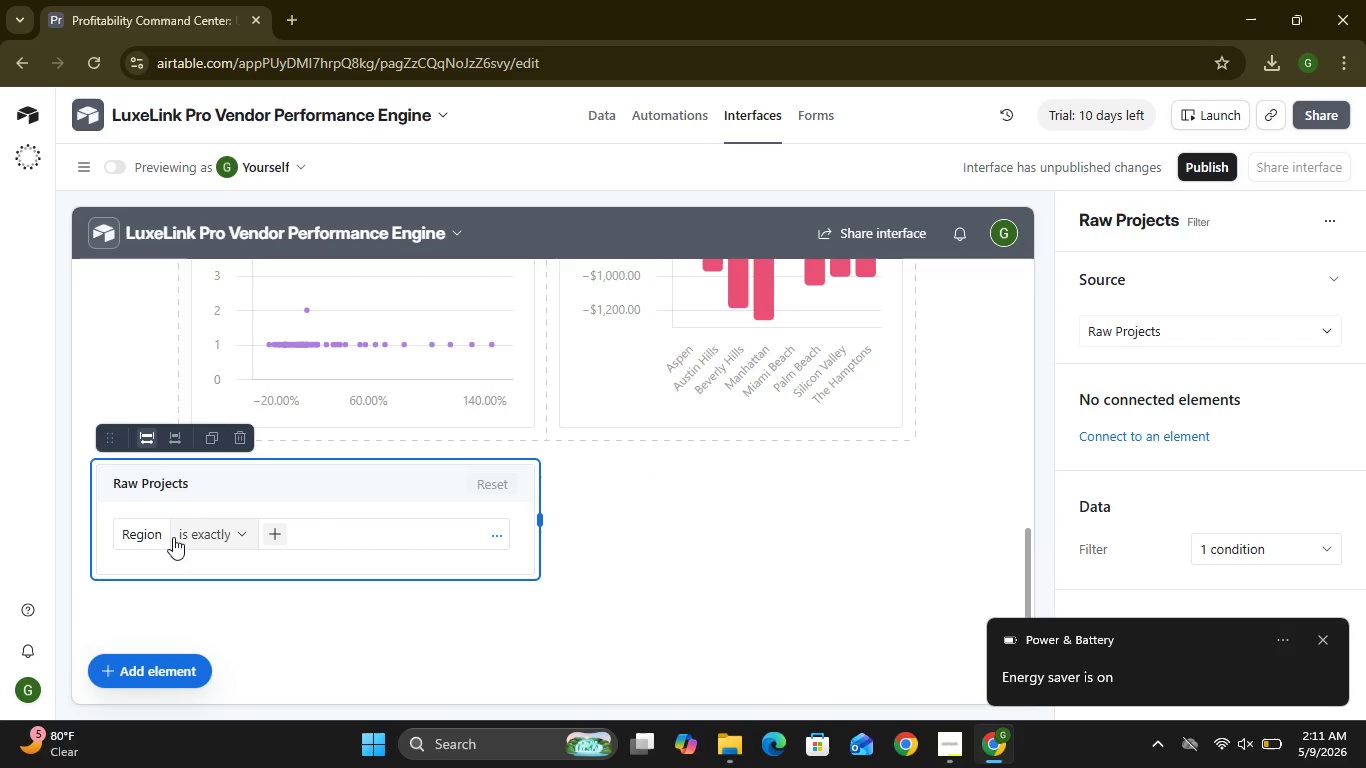 
left_click_drag(start_coordinate=[163, 539], to_coordinate=[242, 526])
 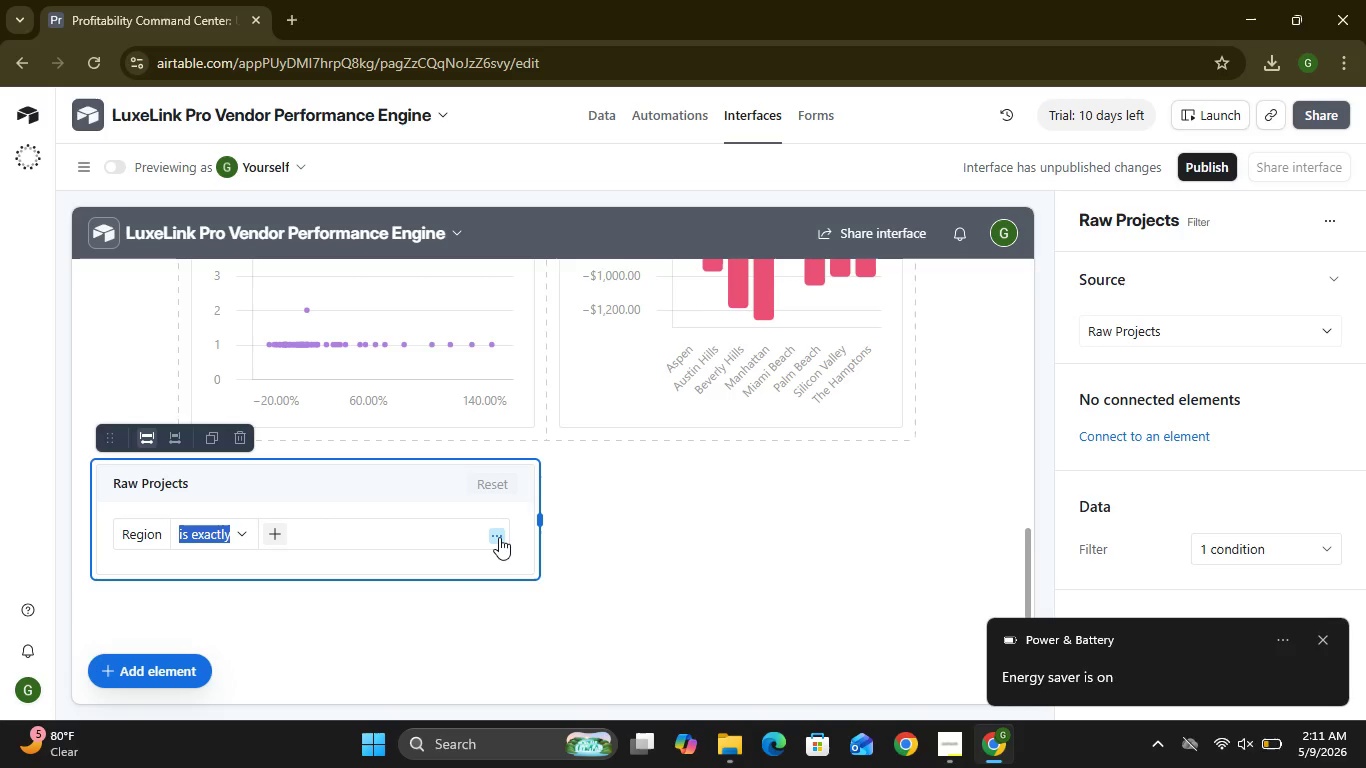 
left_click([499, 537])
 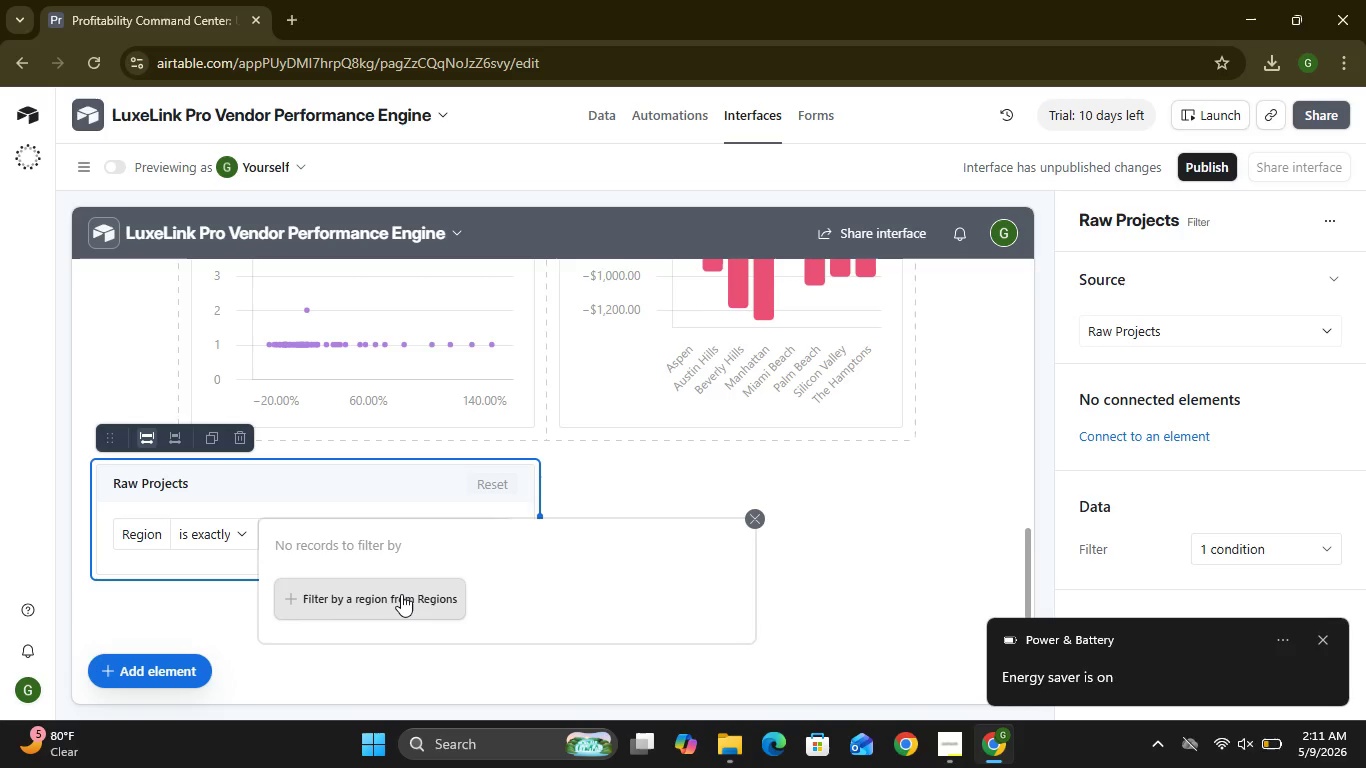 
left_click([401, 594])
 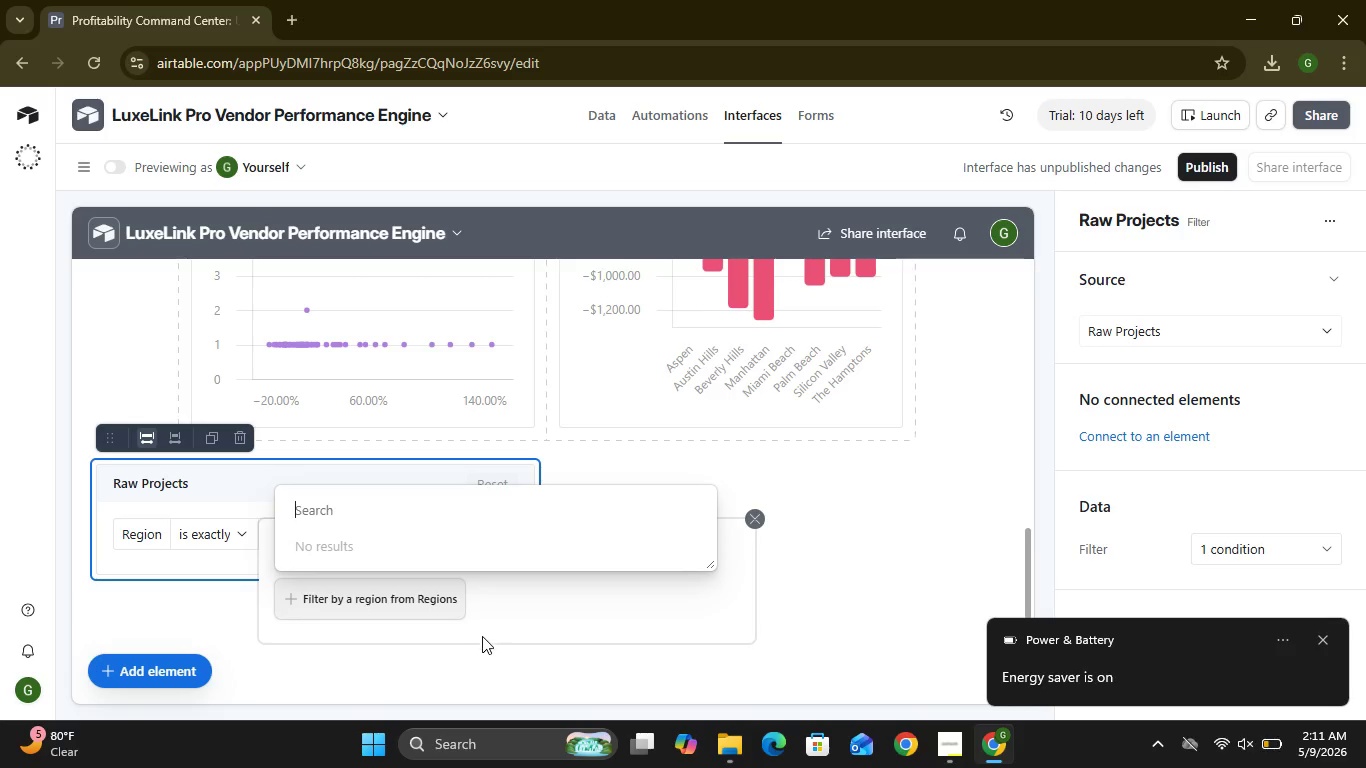 
left_click([485, 642])
 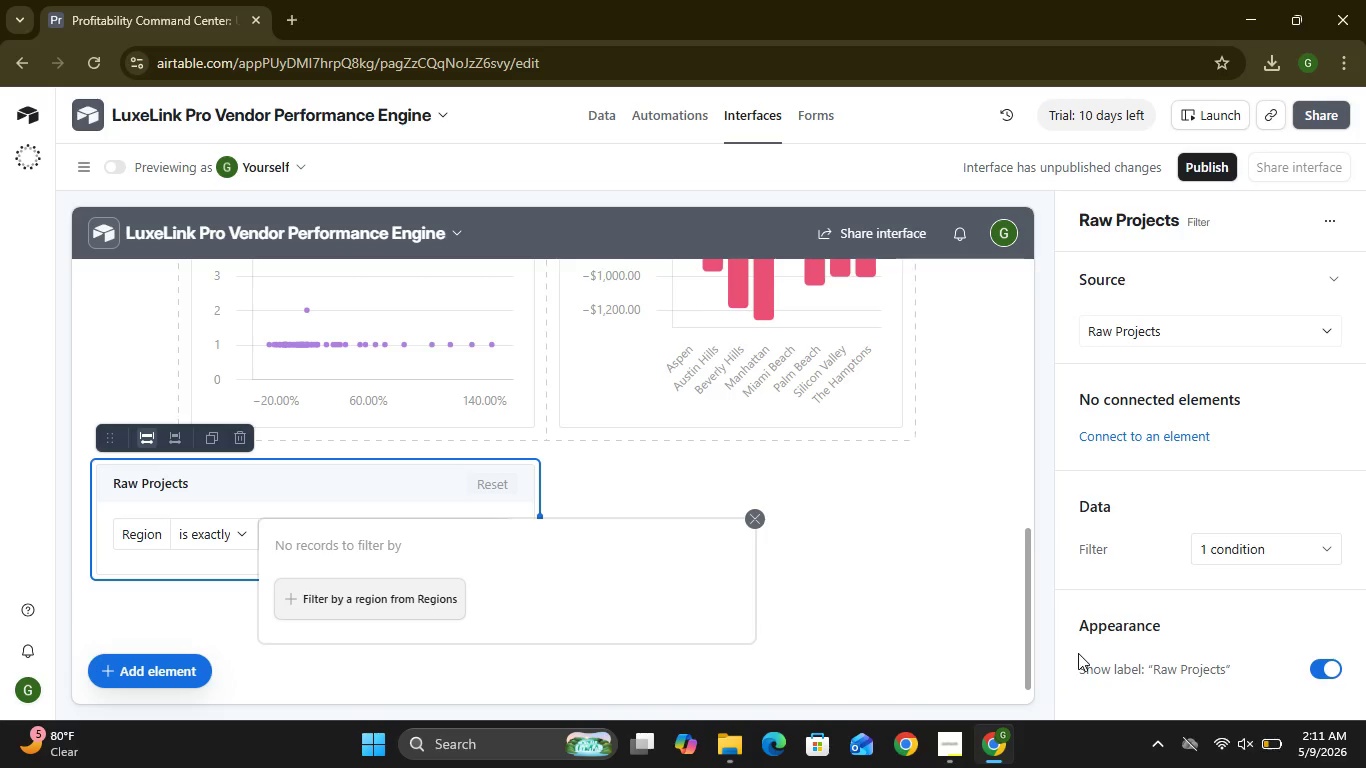 
wait(13.08)
 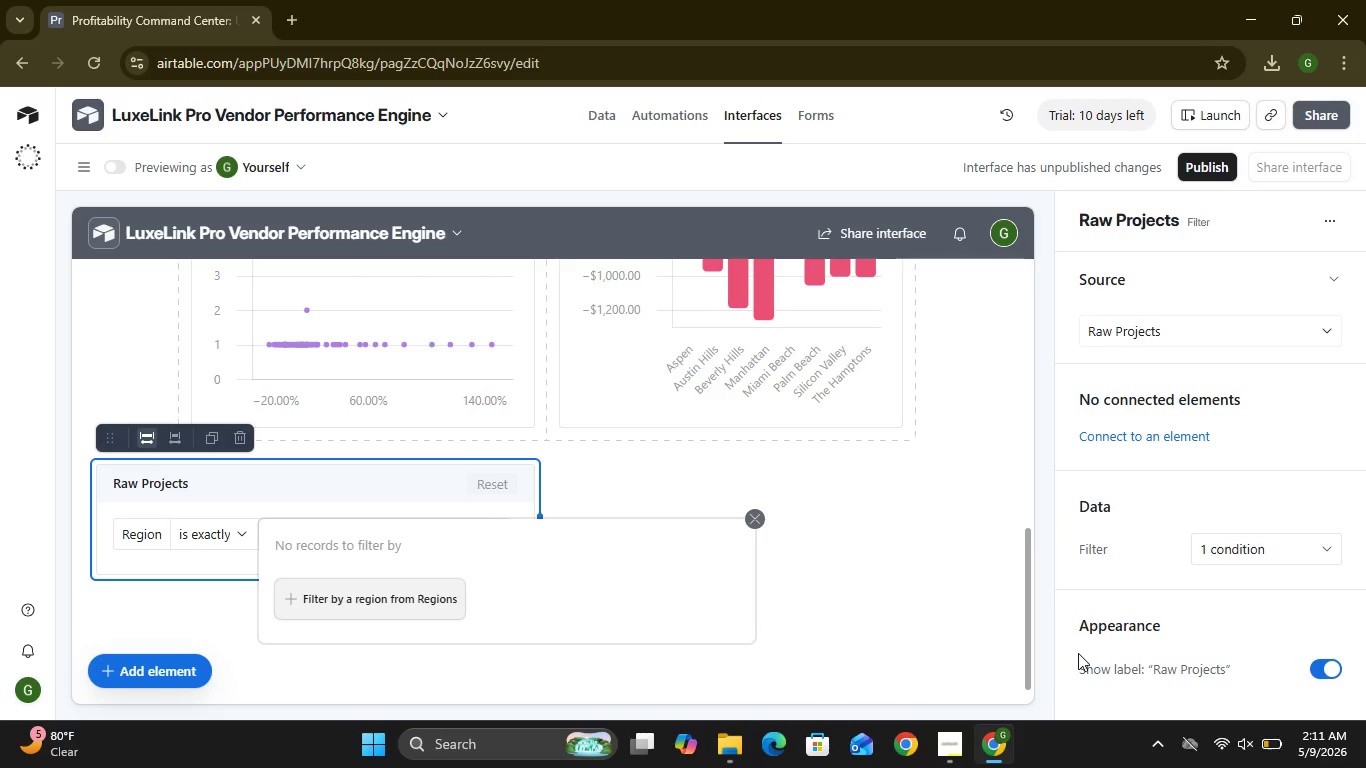 
left_click([1310, 325])
 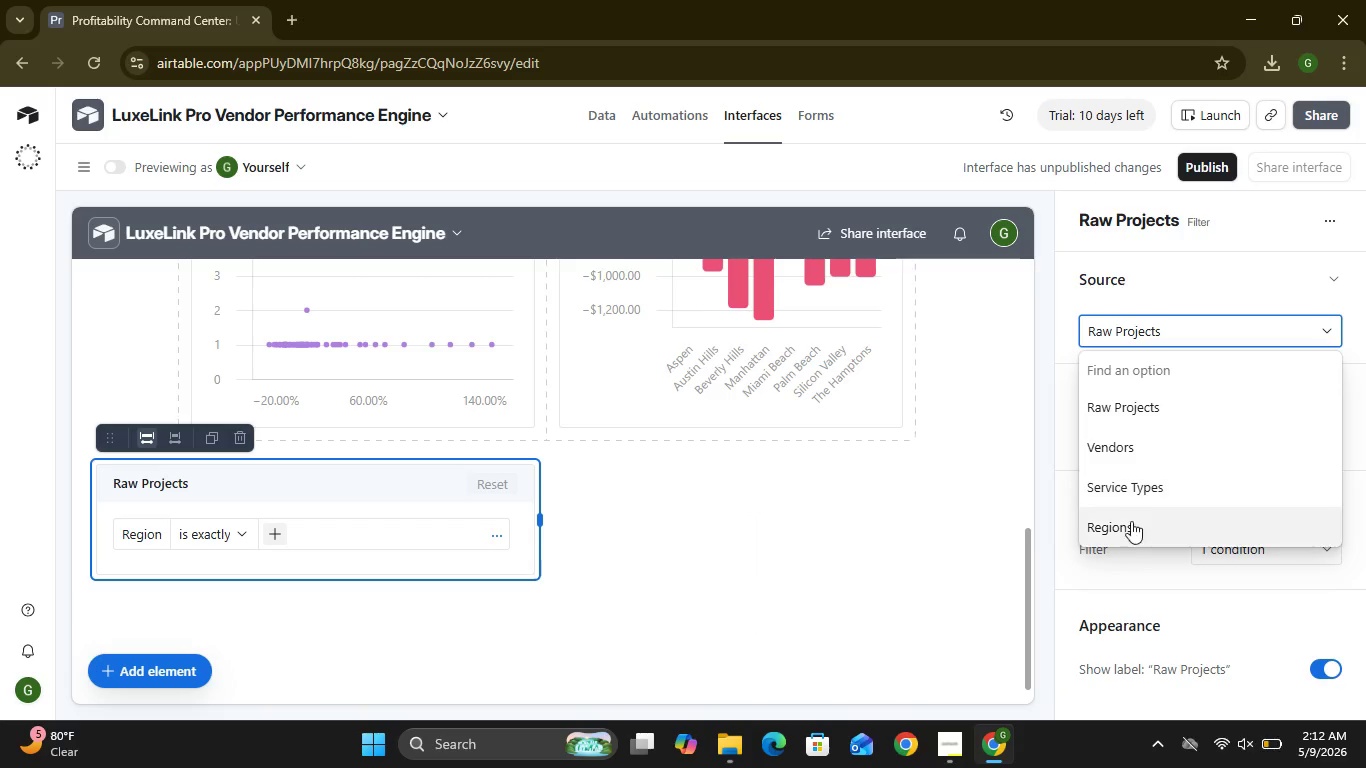 
left_click([1125, 527])
 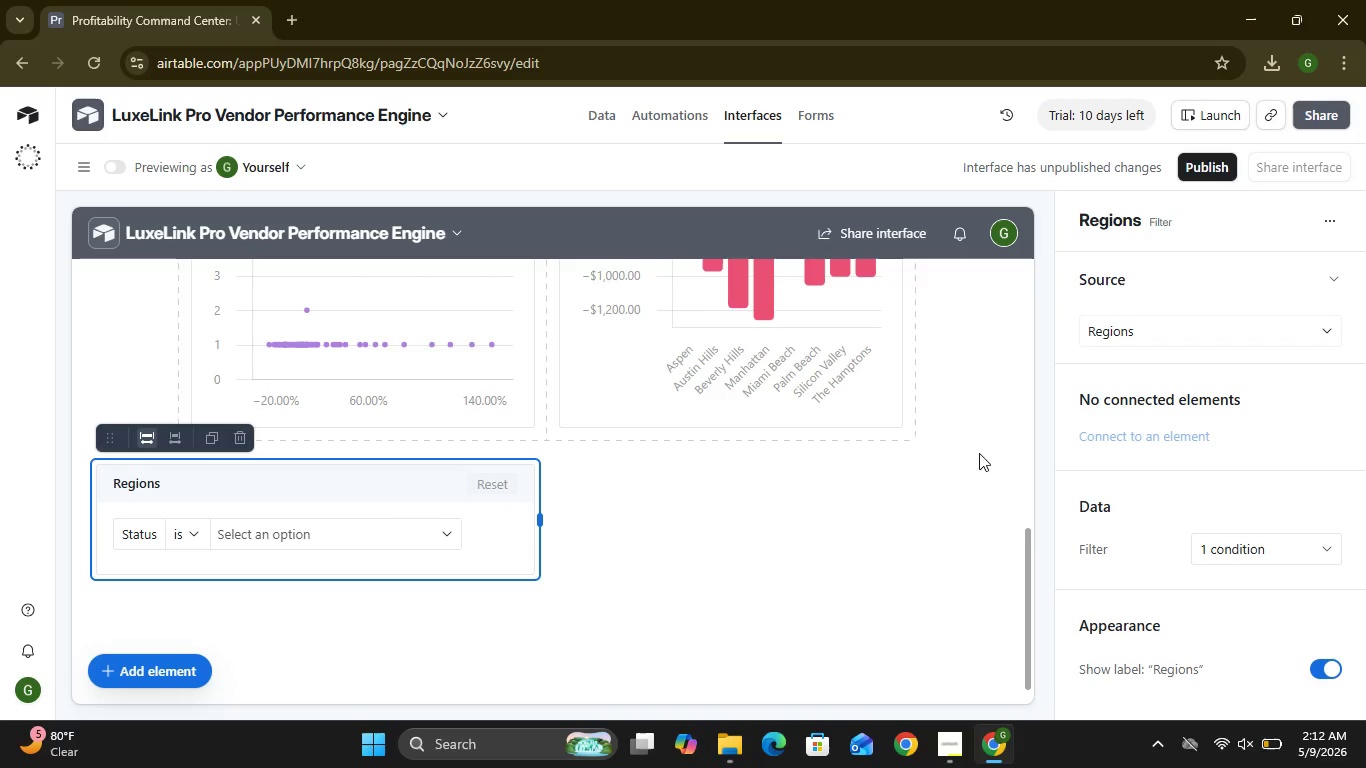 
wait(39.8)
 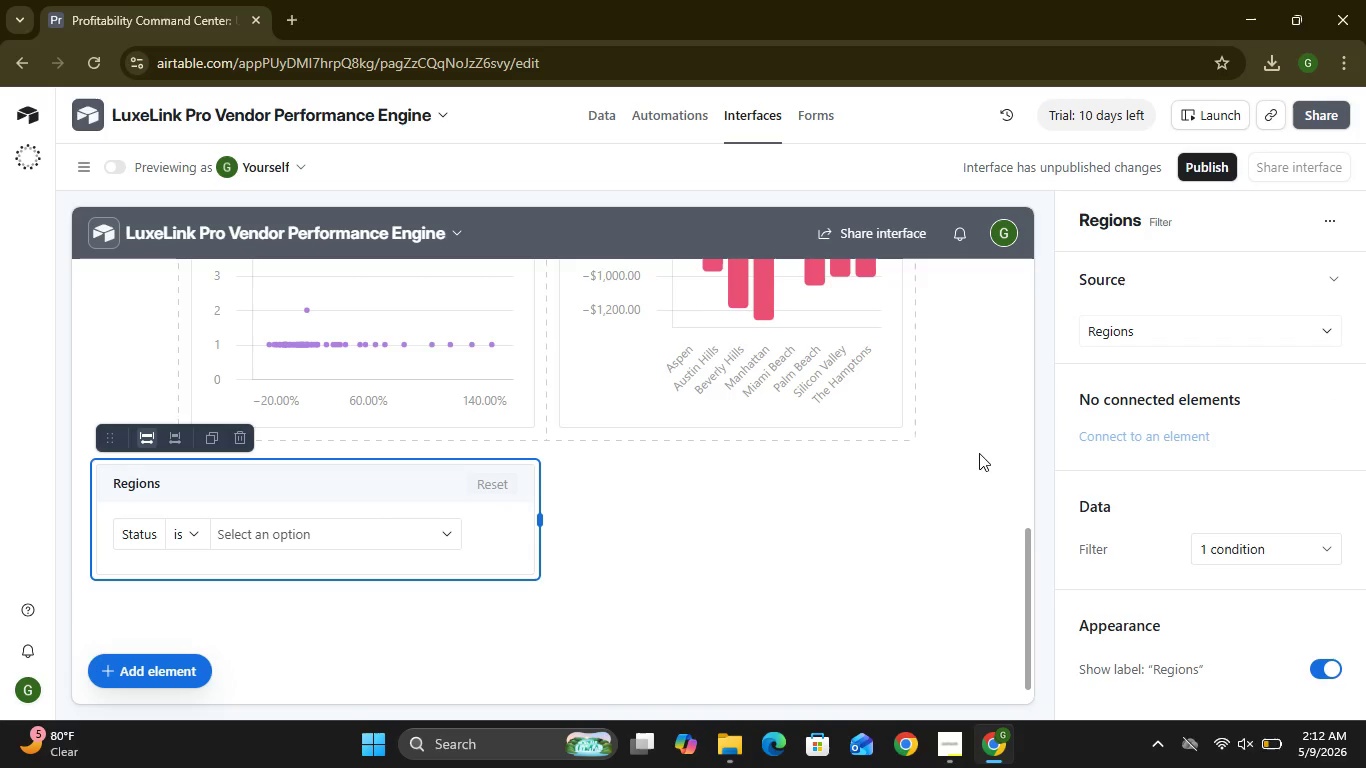 
left_click([954, 751])